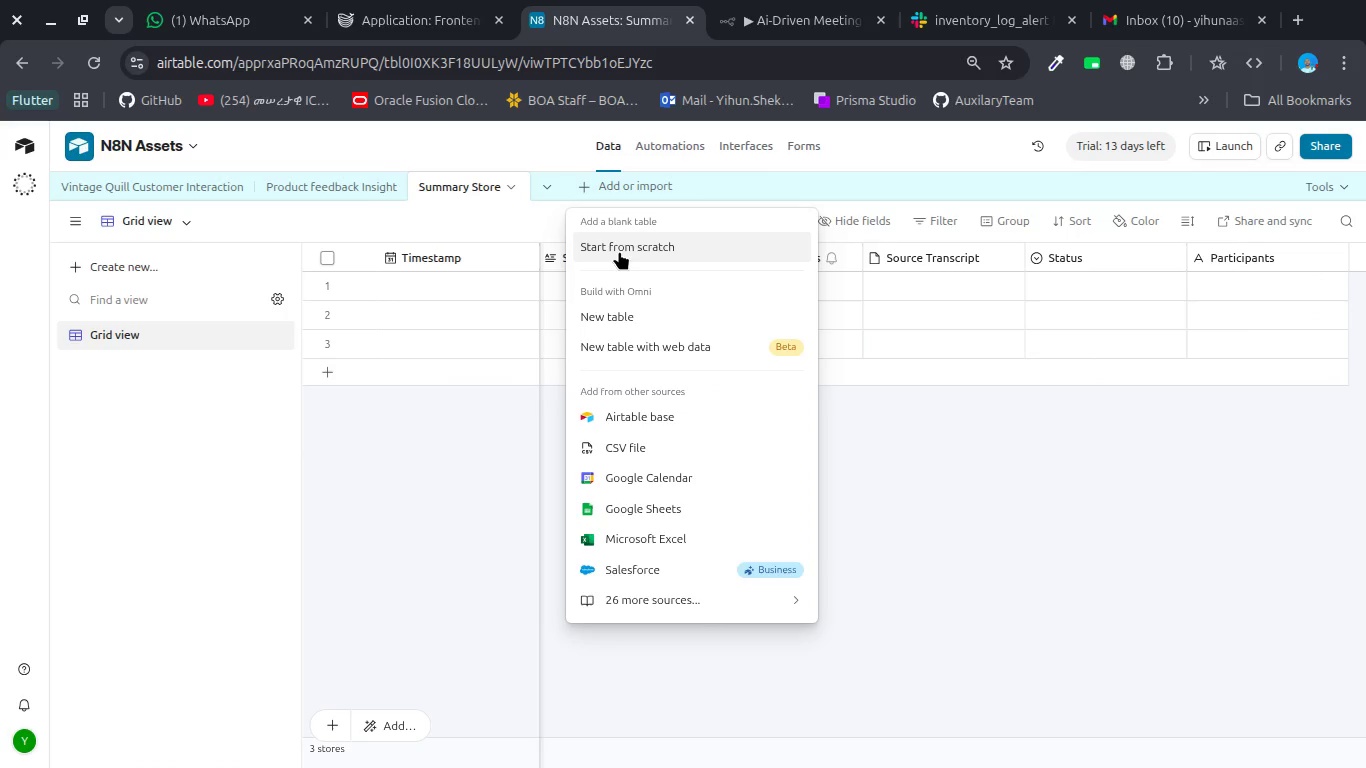 
left_click([619, 251])
 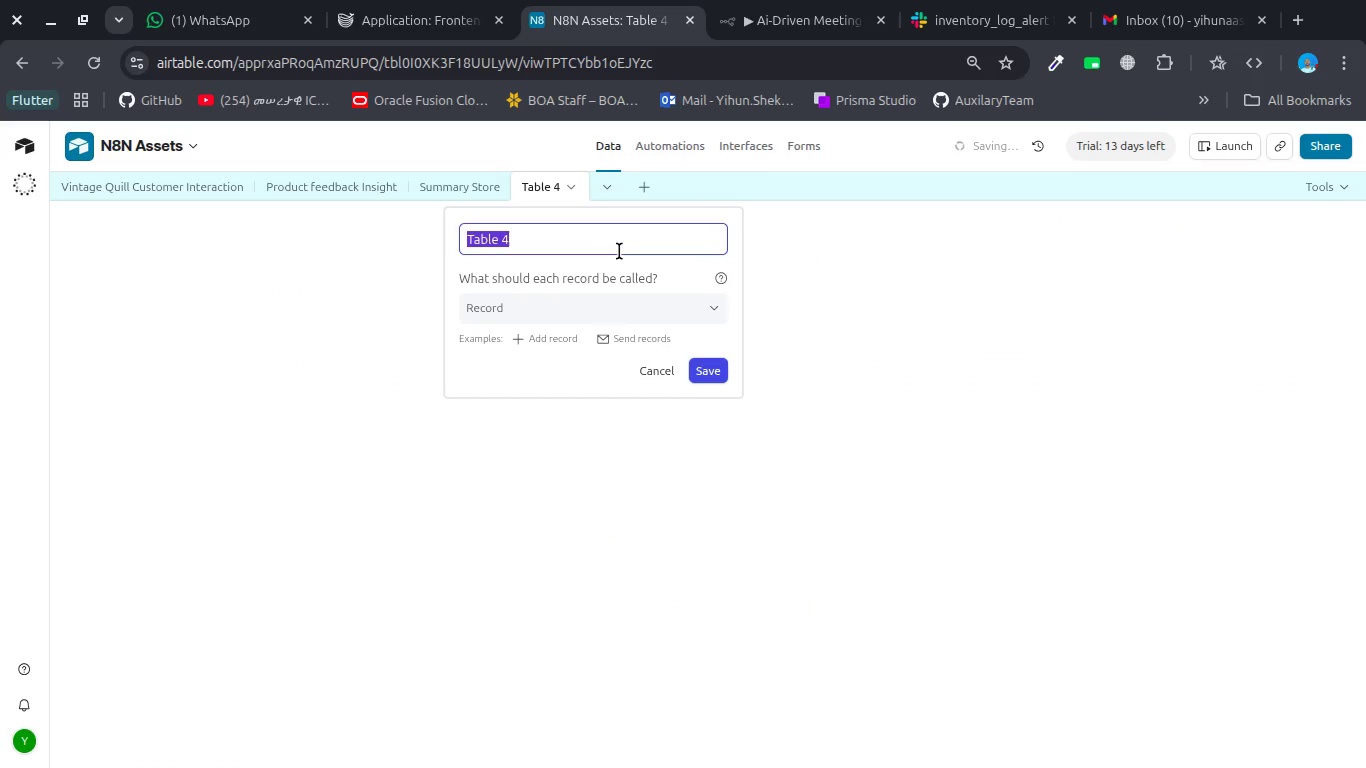 
type(Actiosn)
key(Backspace)
key(Backspace)
type(ns)
 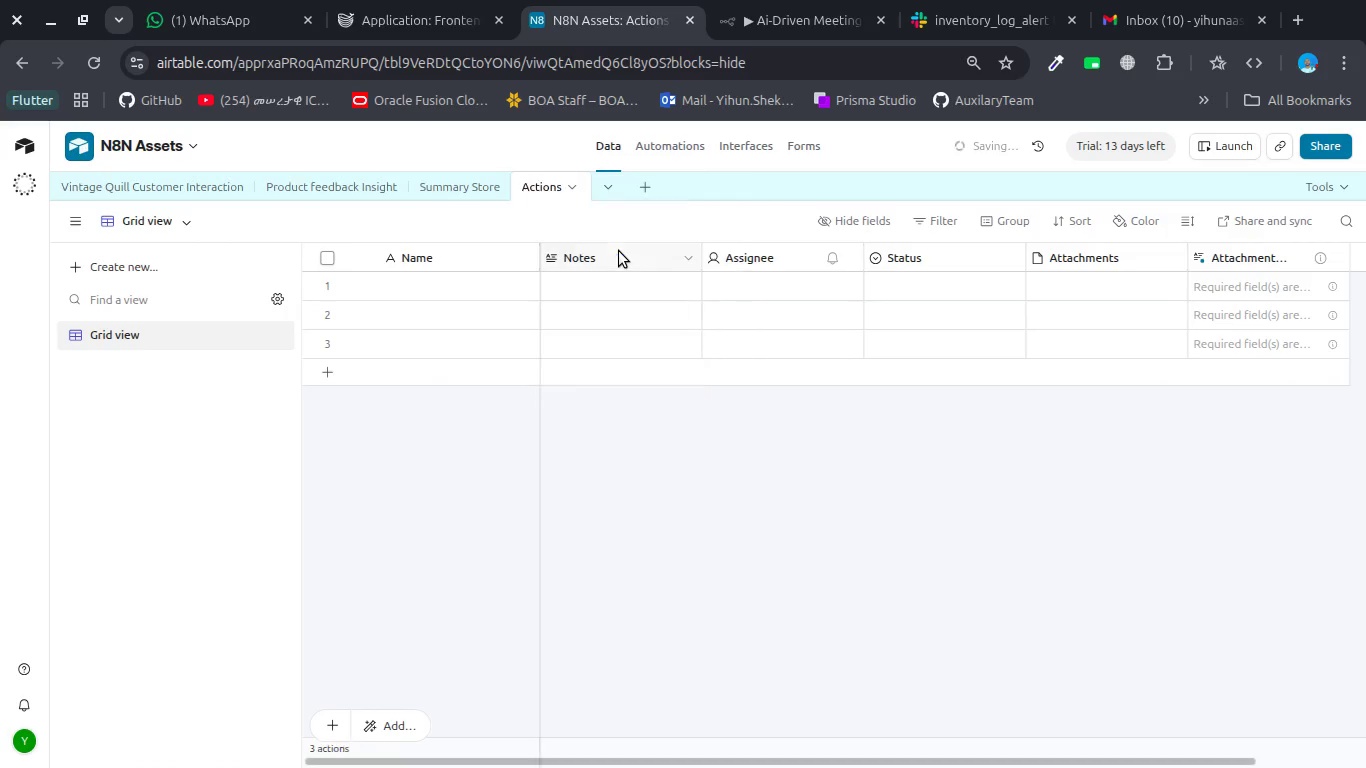 
key(Enter)
 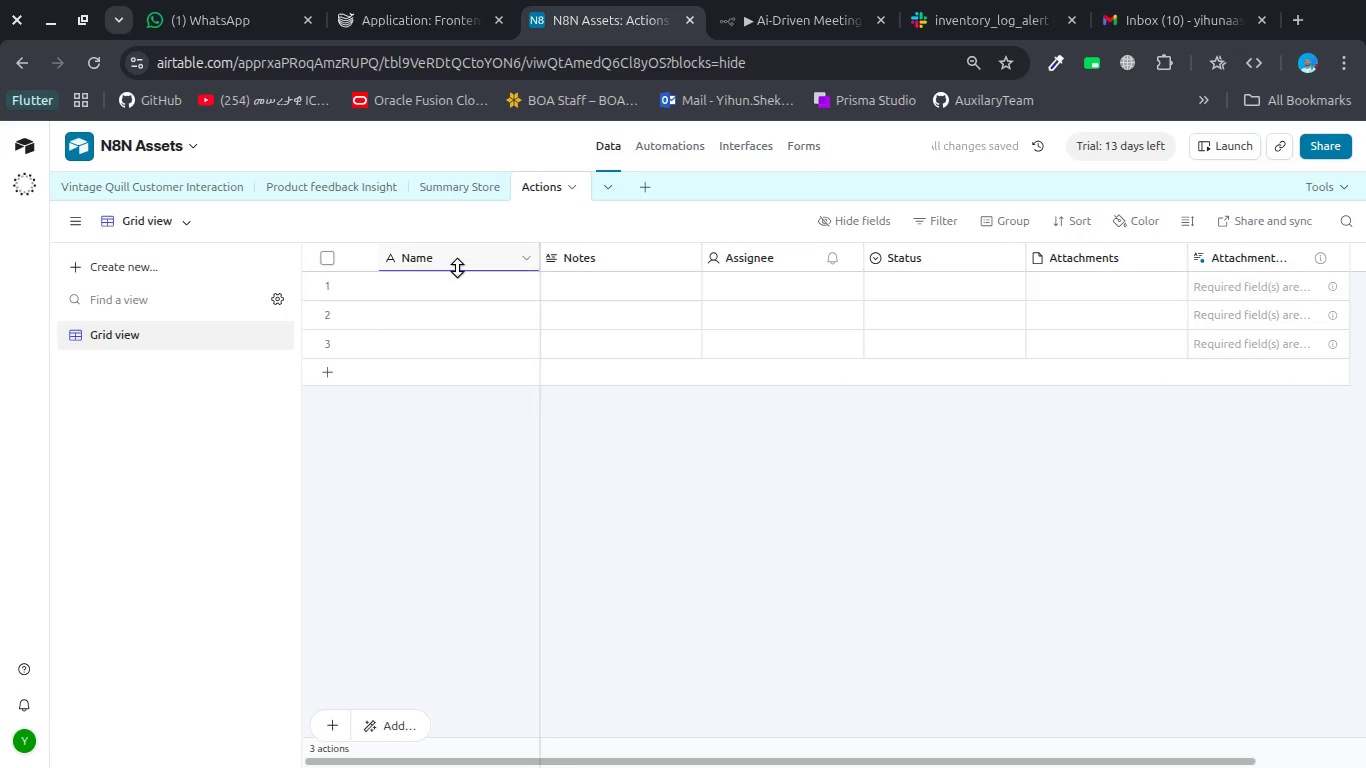 
double_click([457, 268])
 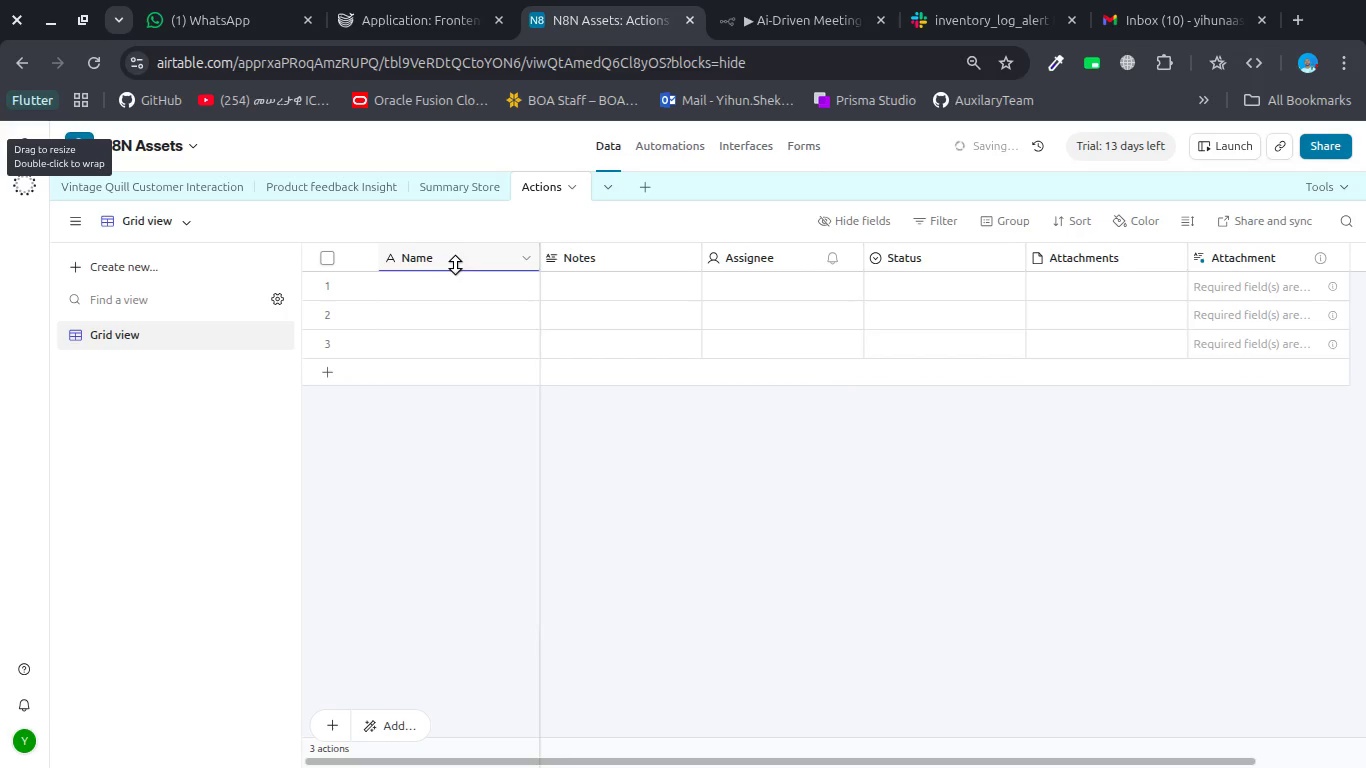 
double_click([455, 265])
 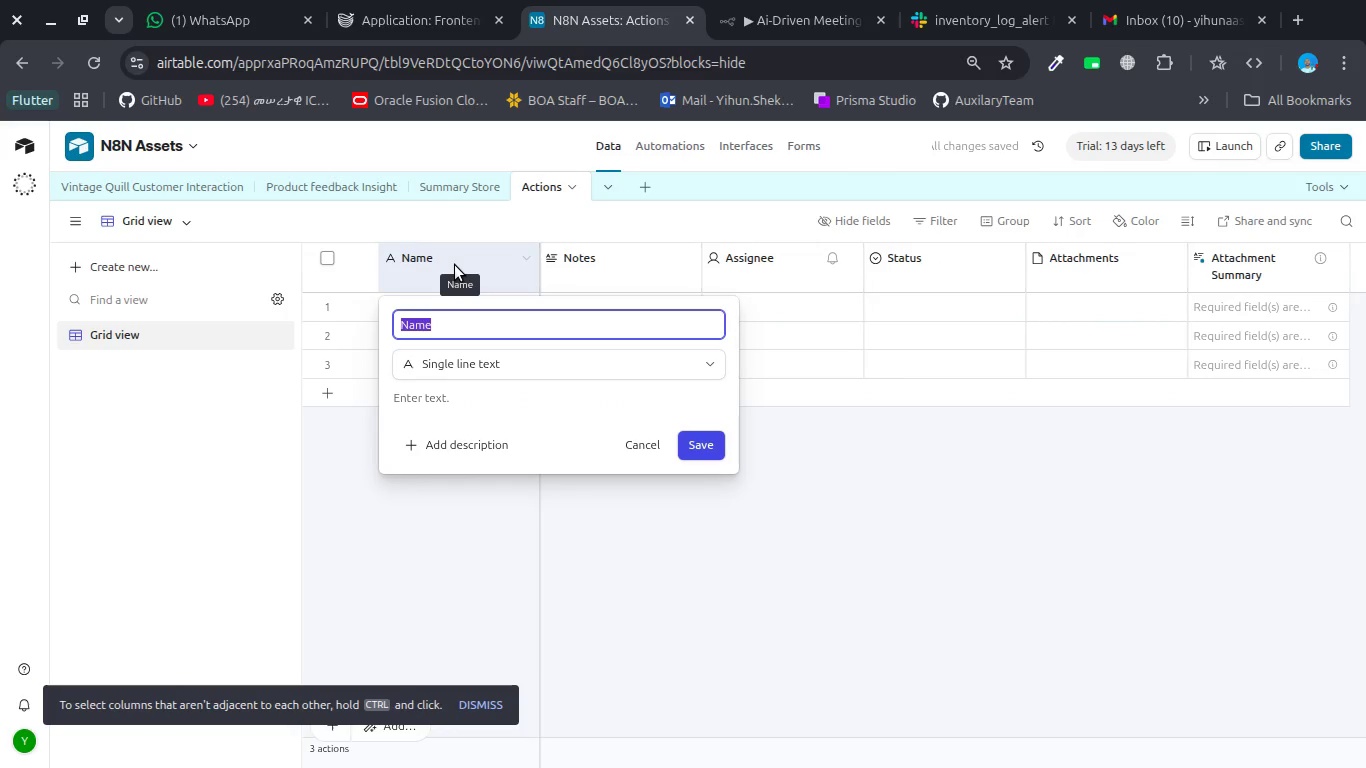 
scroll: coordinate [455, 265], scroll_direction: down, amount: 3.0
 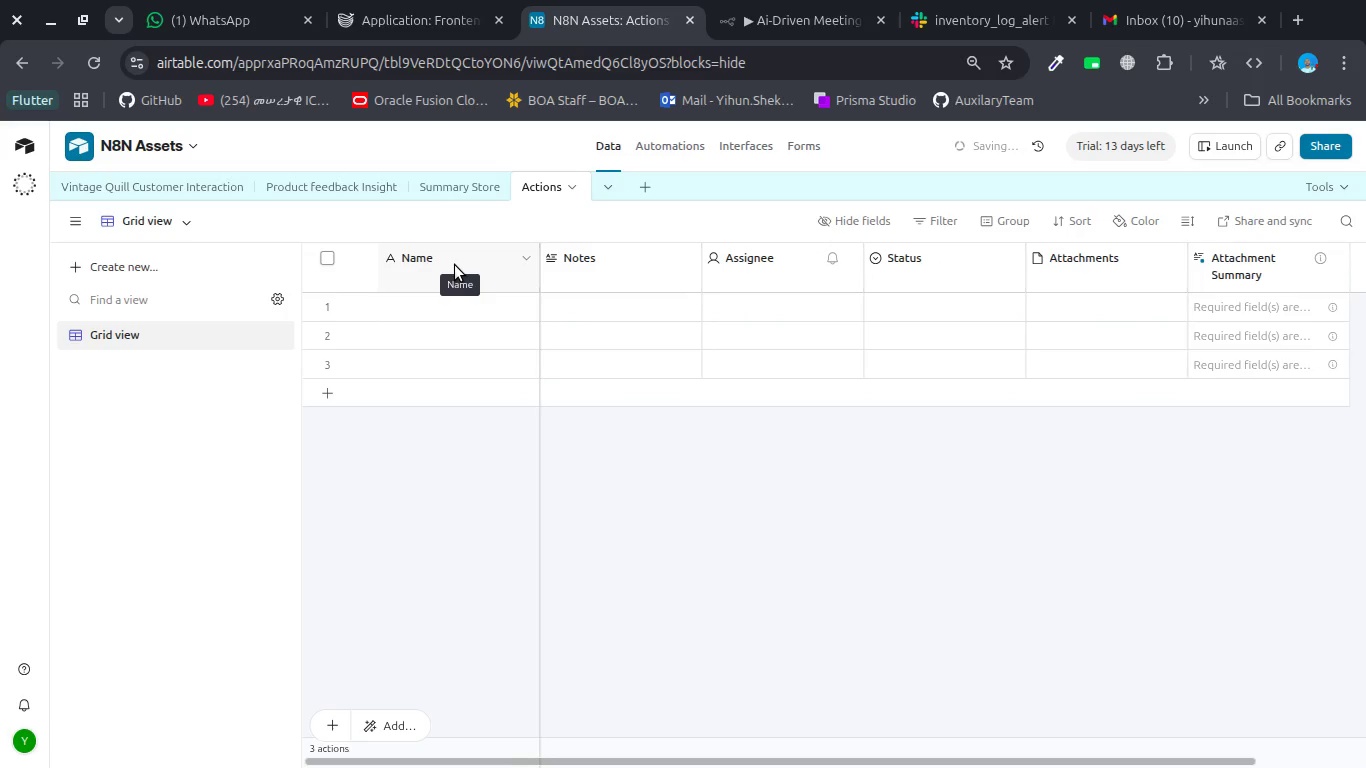 
type(TImestamp)
 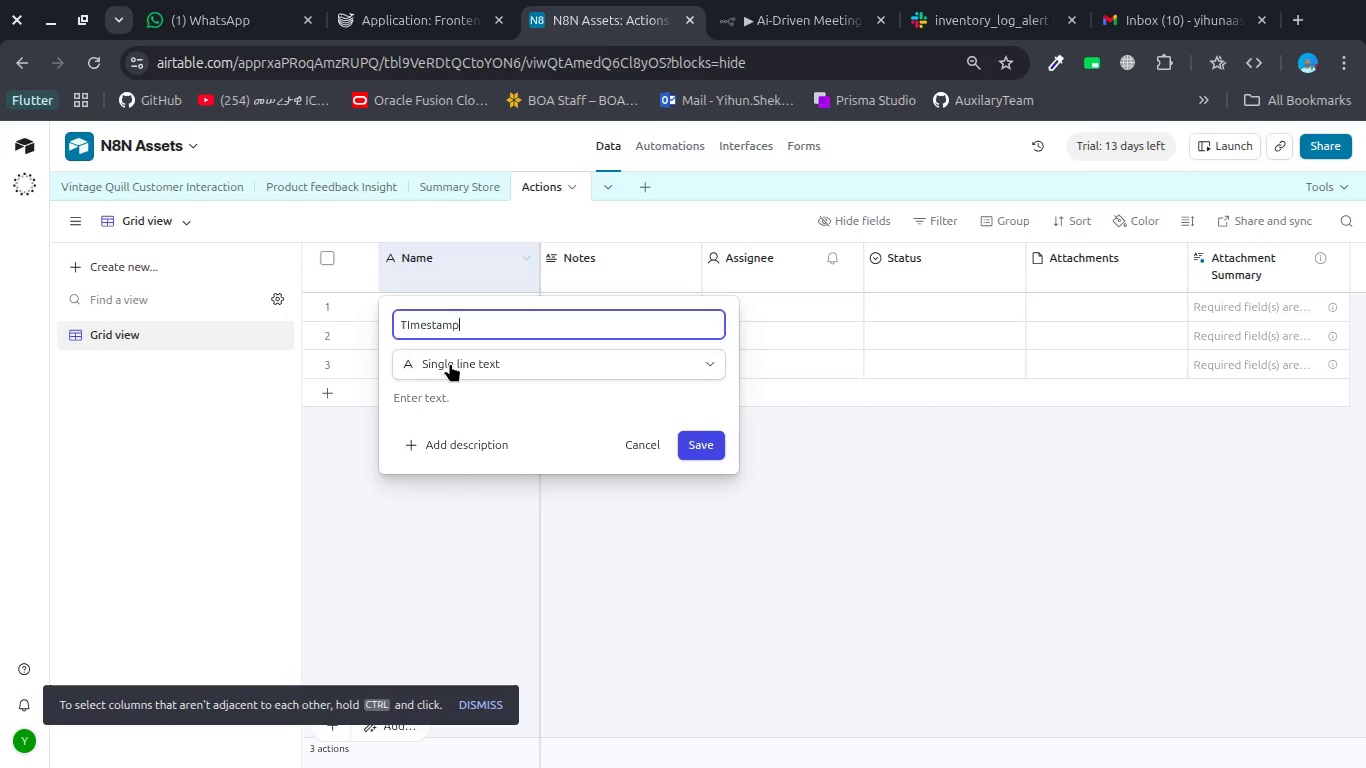 
left_click([450, 363])
 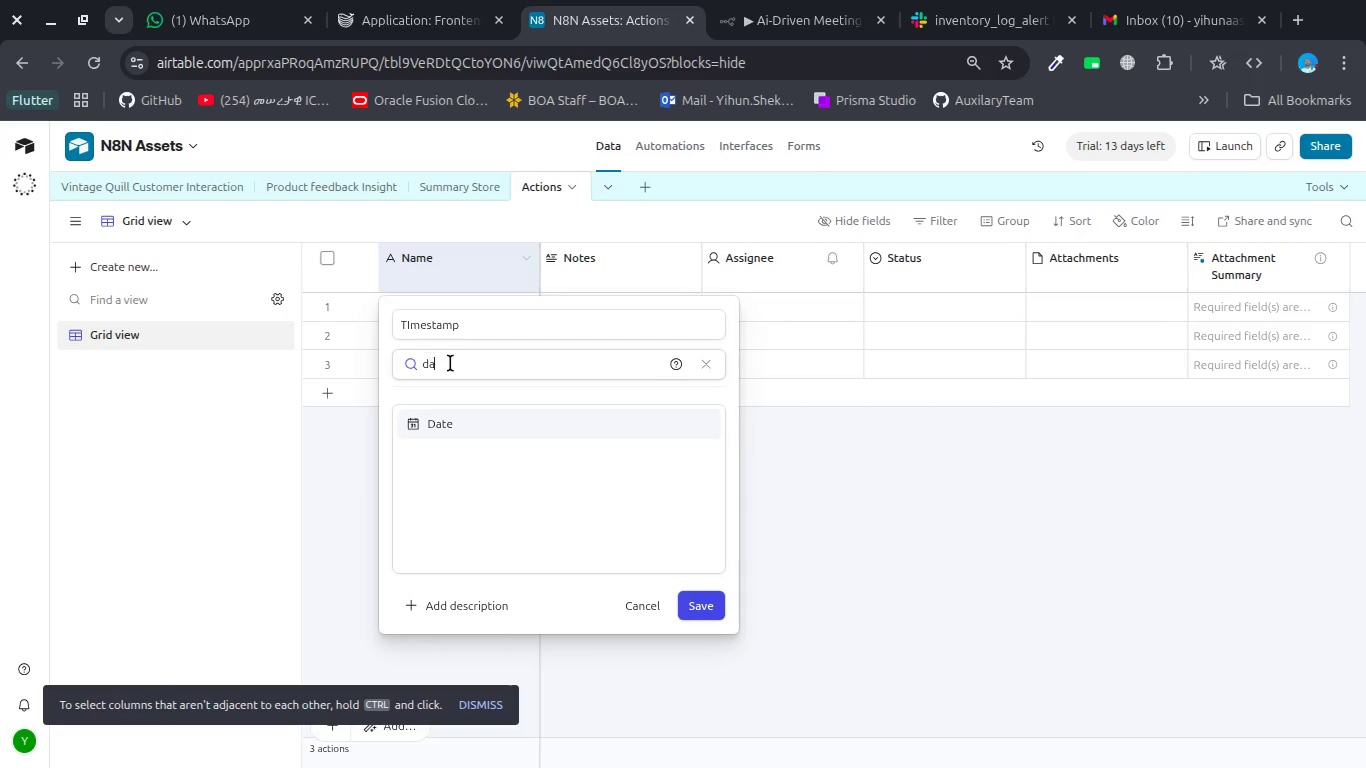 
type(dat)
 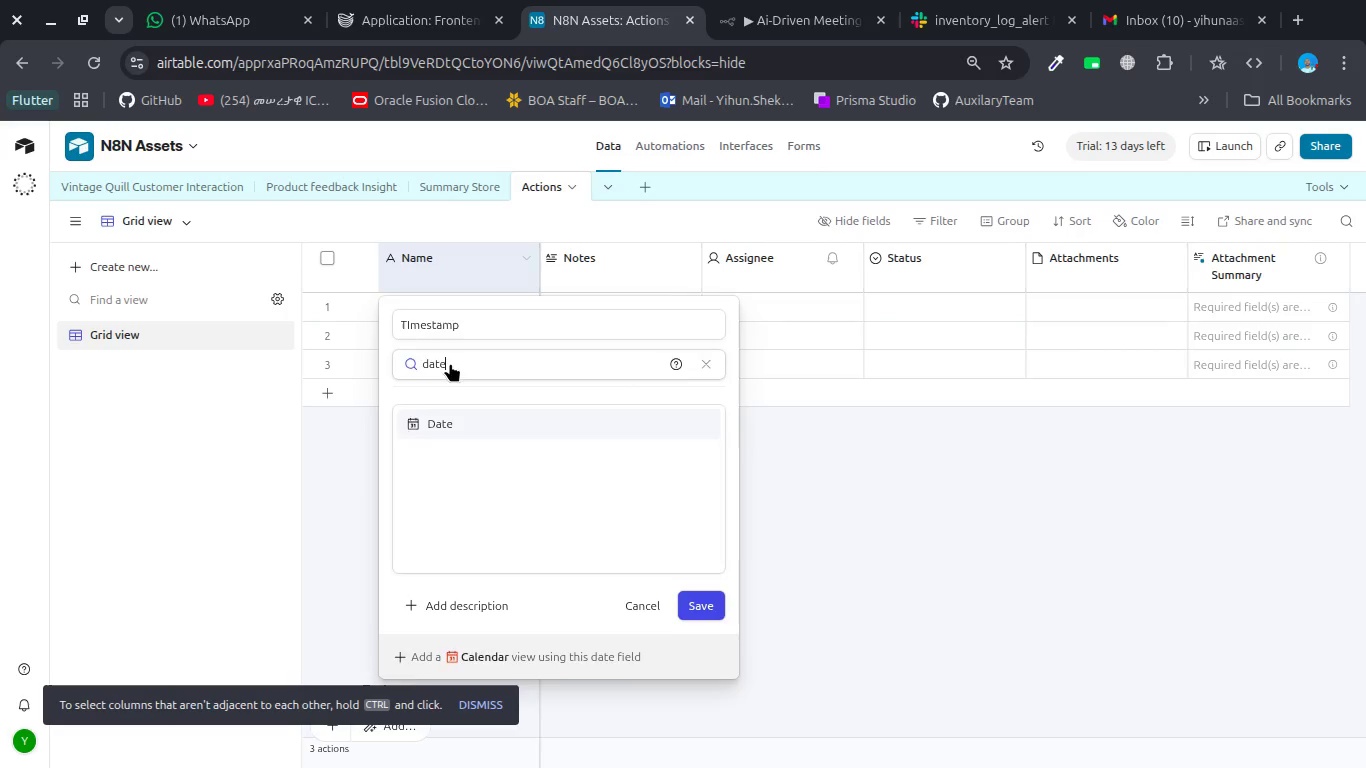 
key(E)
 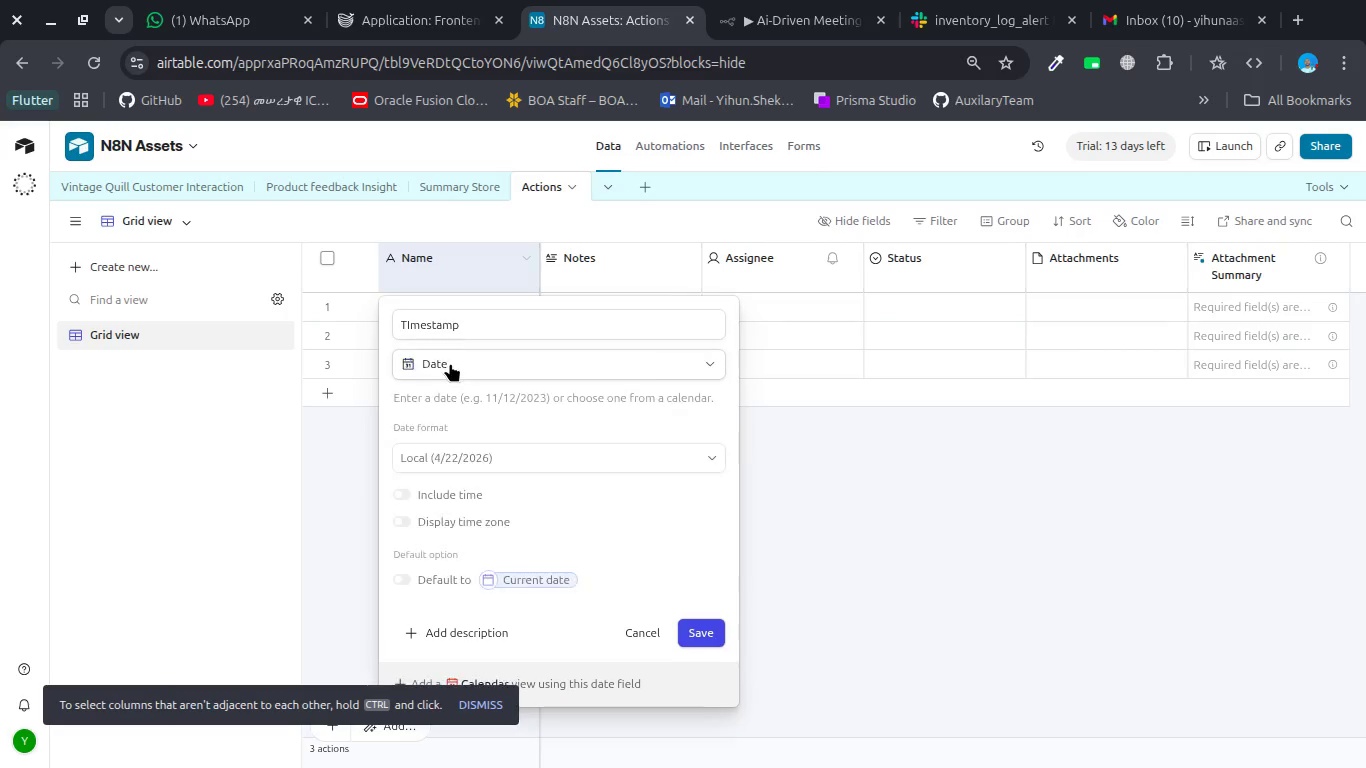 
key(Enter)
 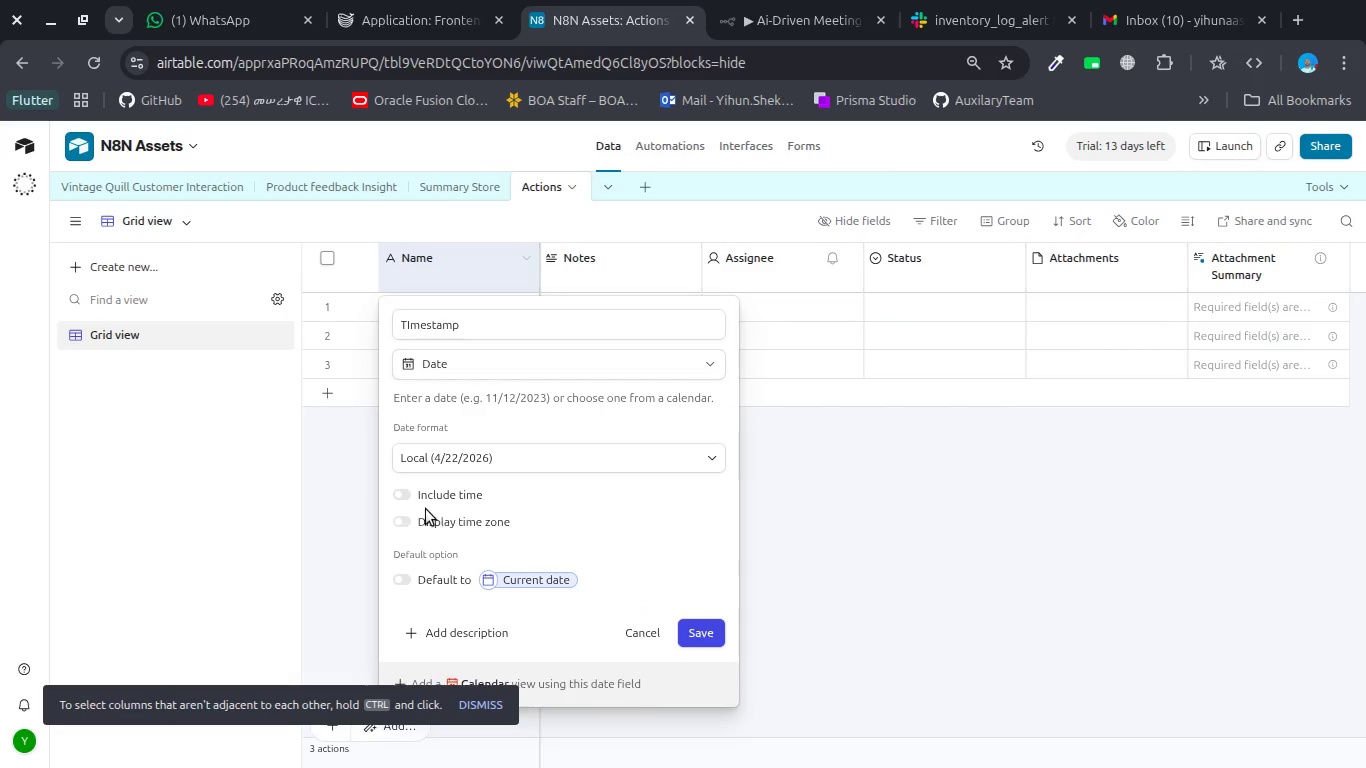 
left_click([400, 487])
 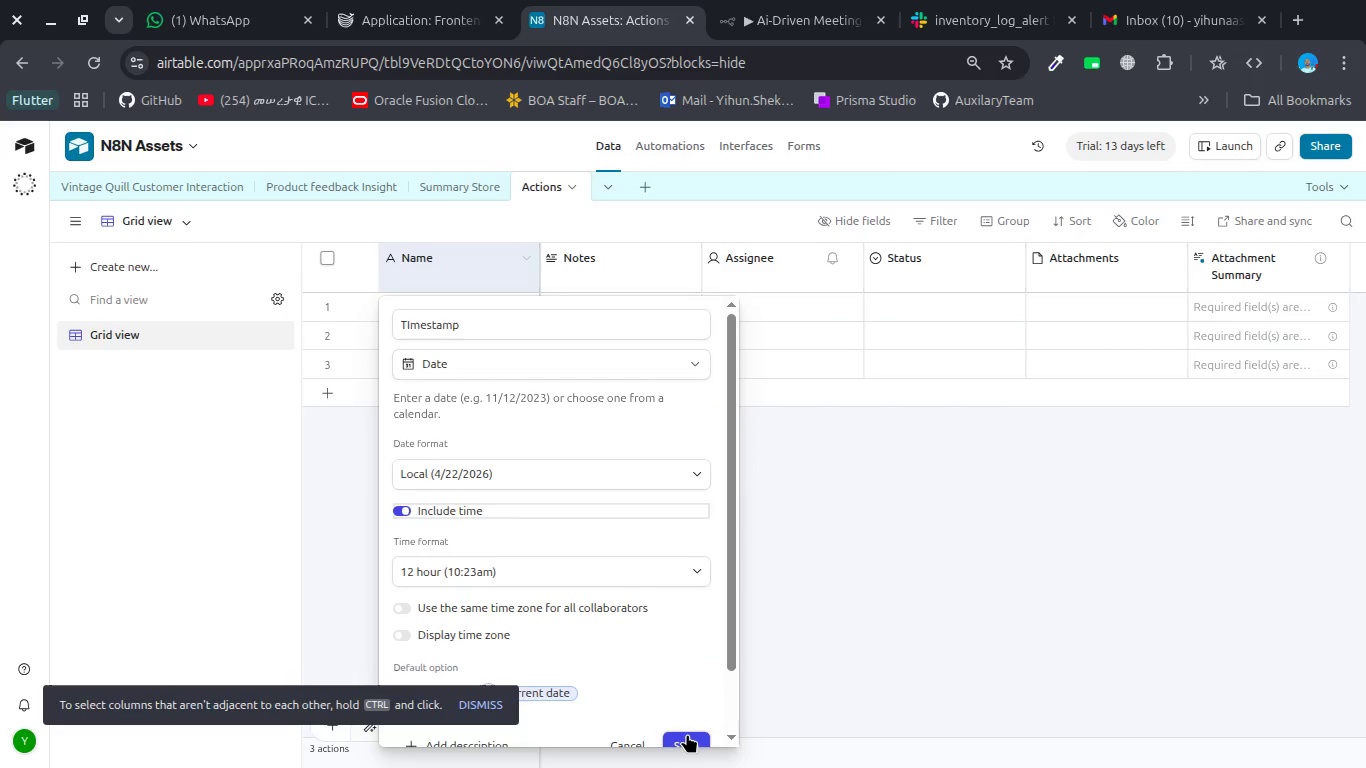 
left_click([687, 734])
 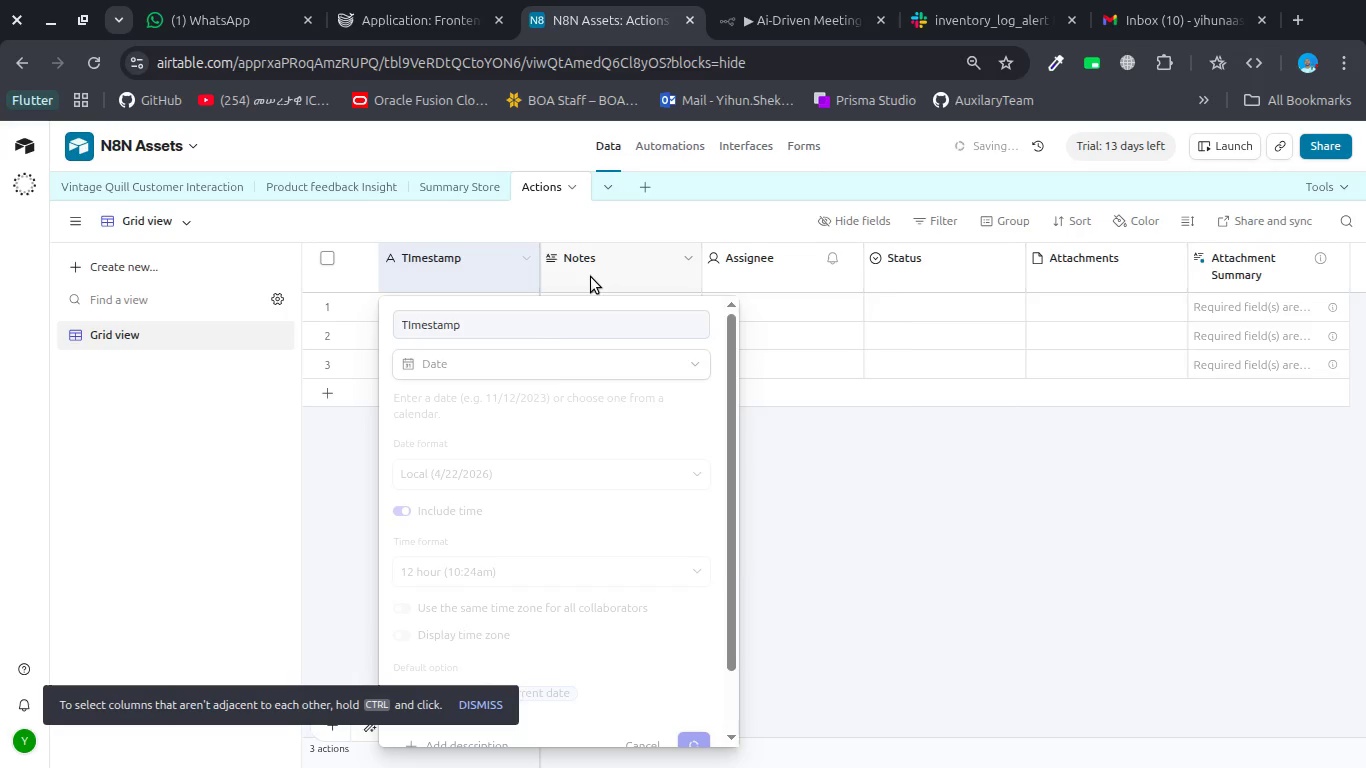 
triple_click([591, 277])
 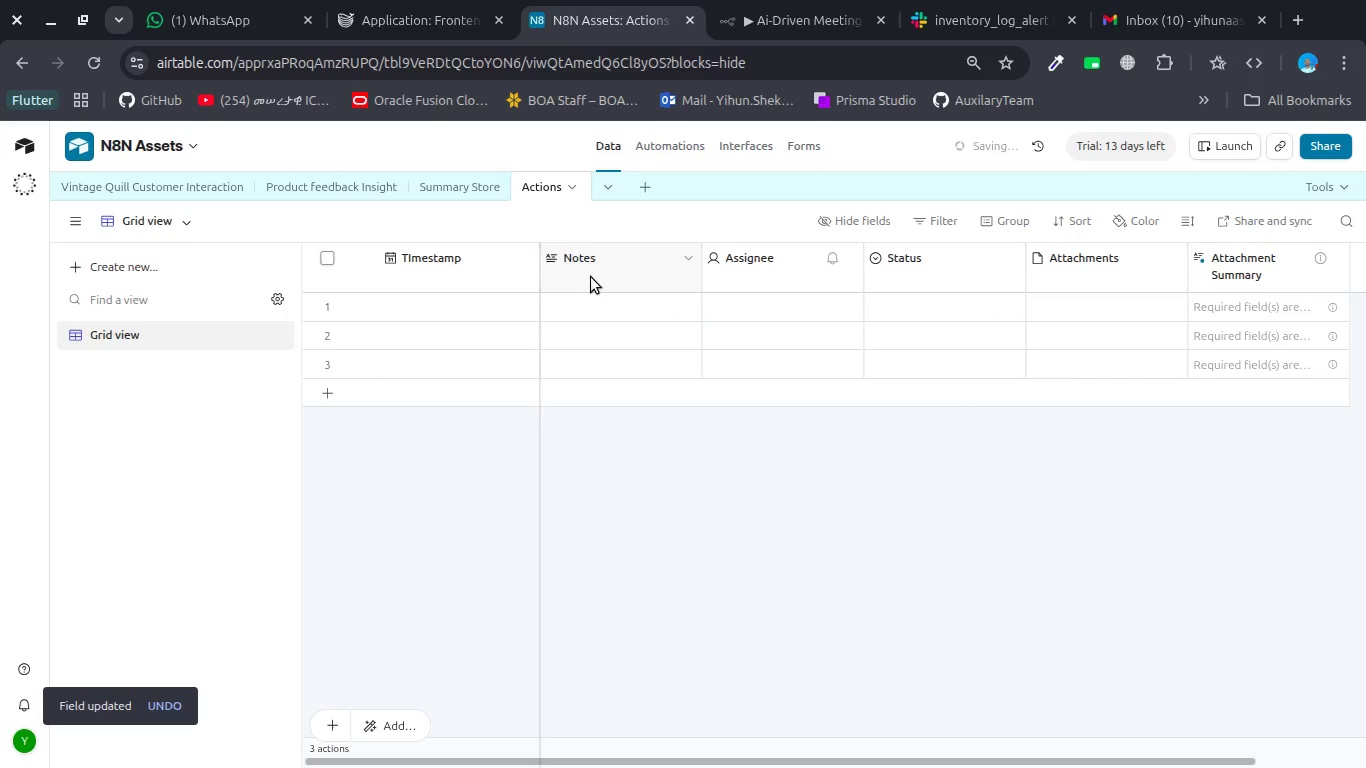 
double_click([591, 277])
 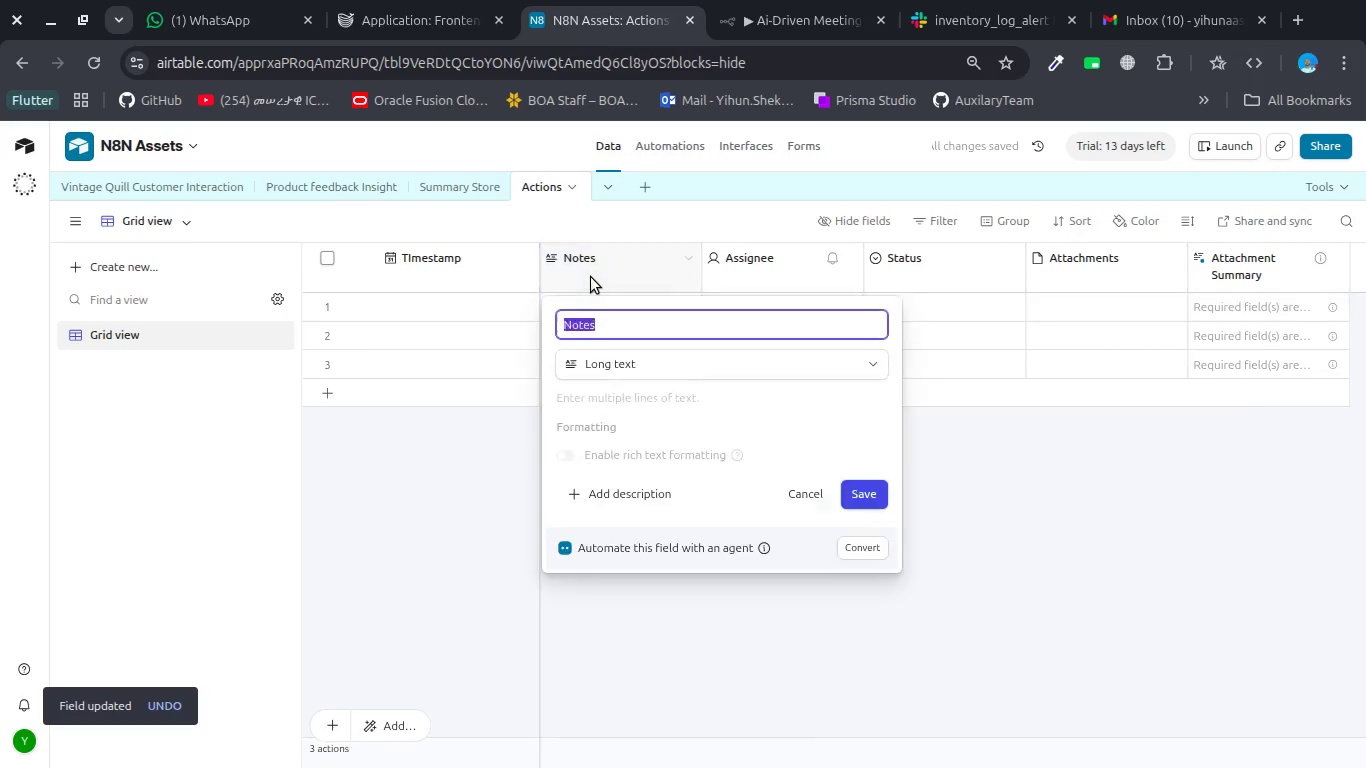 
triple_click([591, 277])
 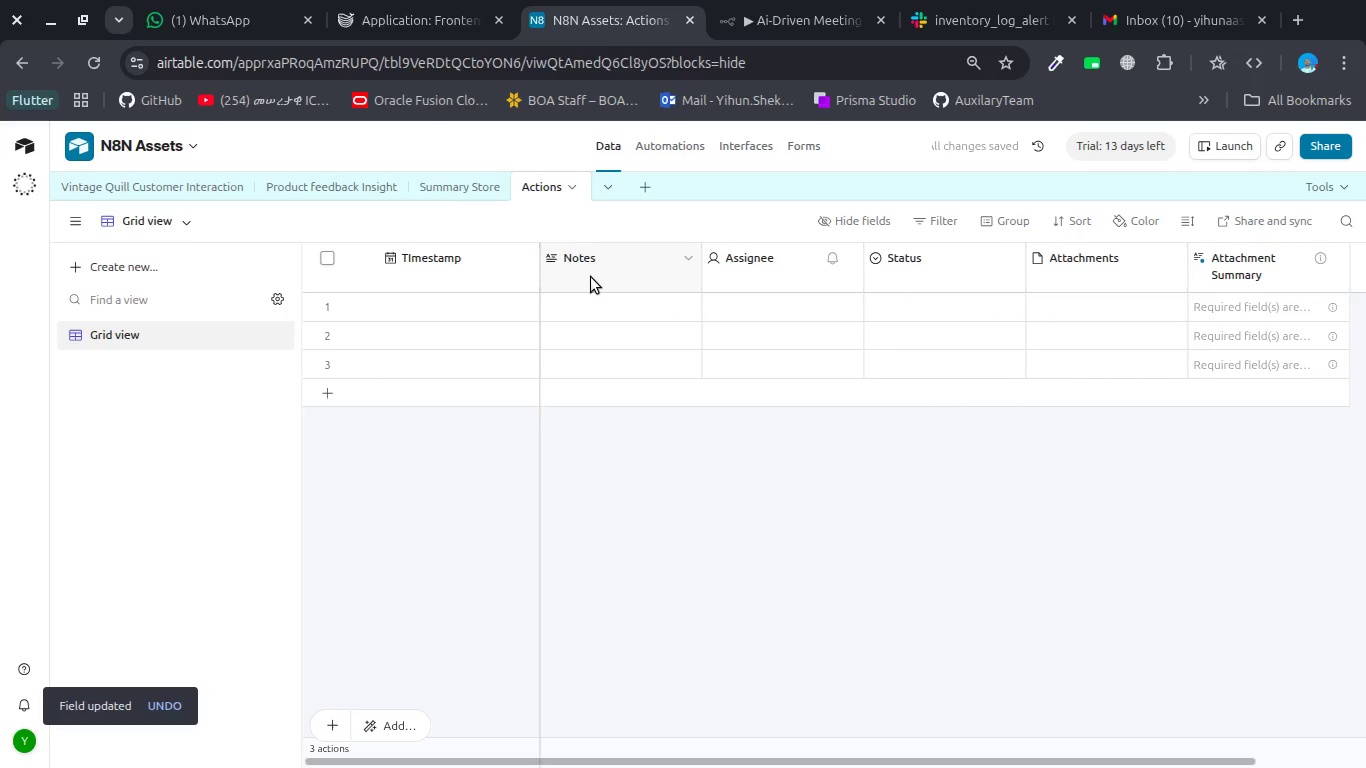 
double_click([591, 277])
 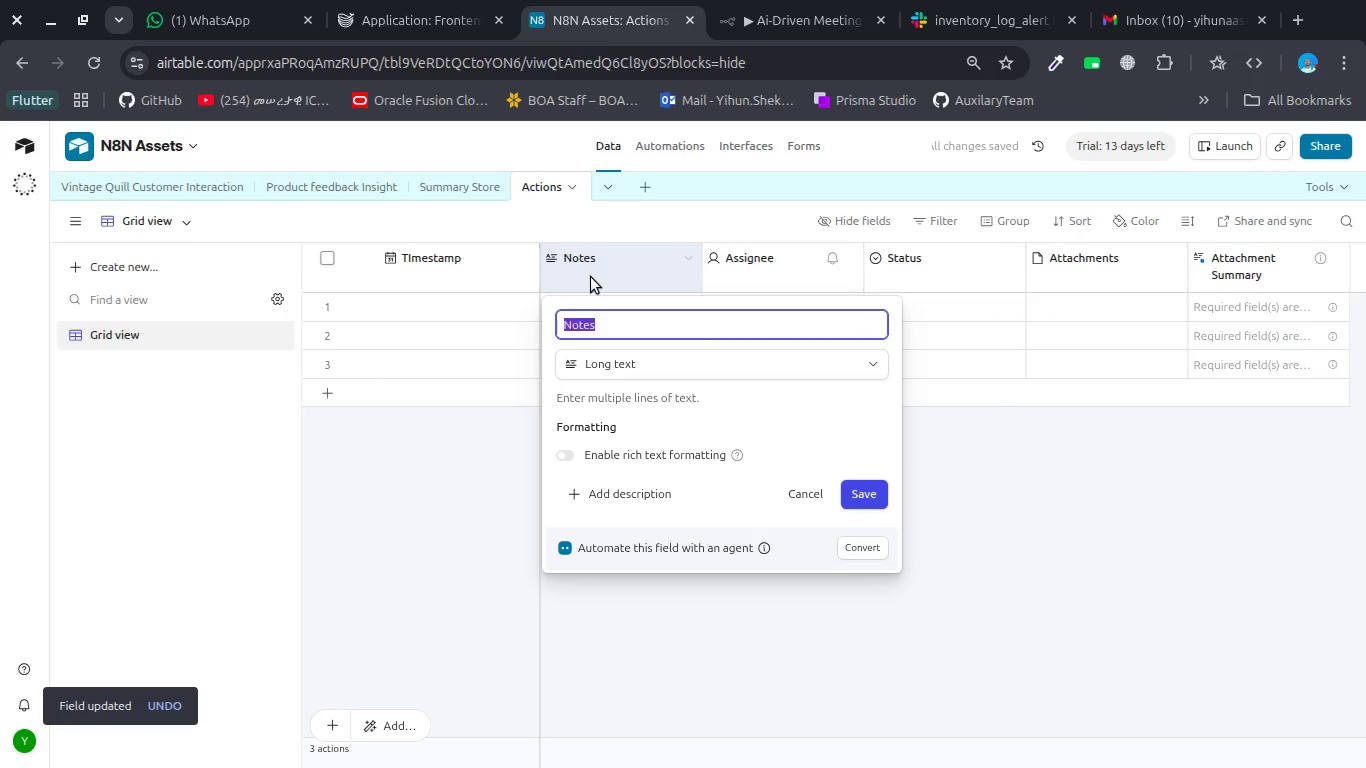 
type(RT)
key(Backspace)
key(Backspace)
key(Backspace)
type(Task)
 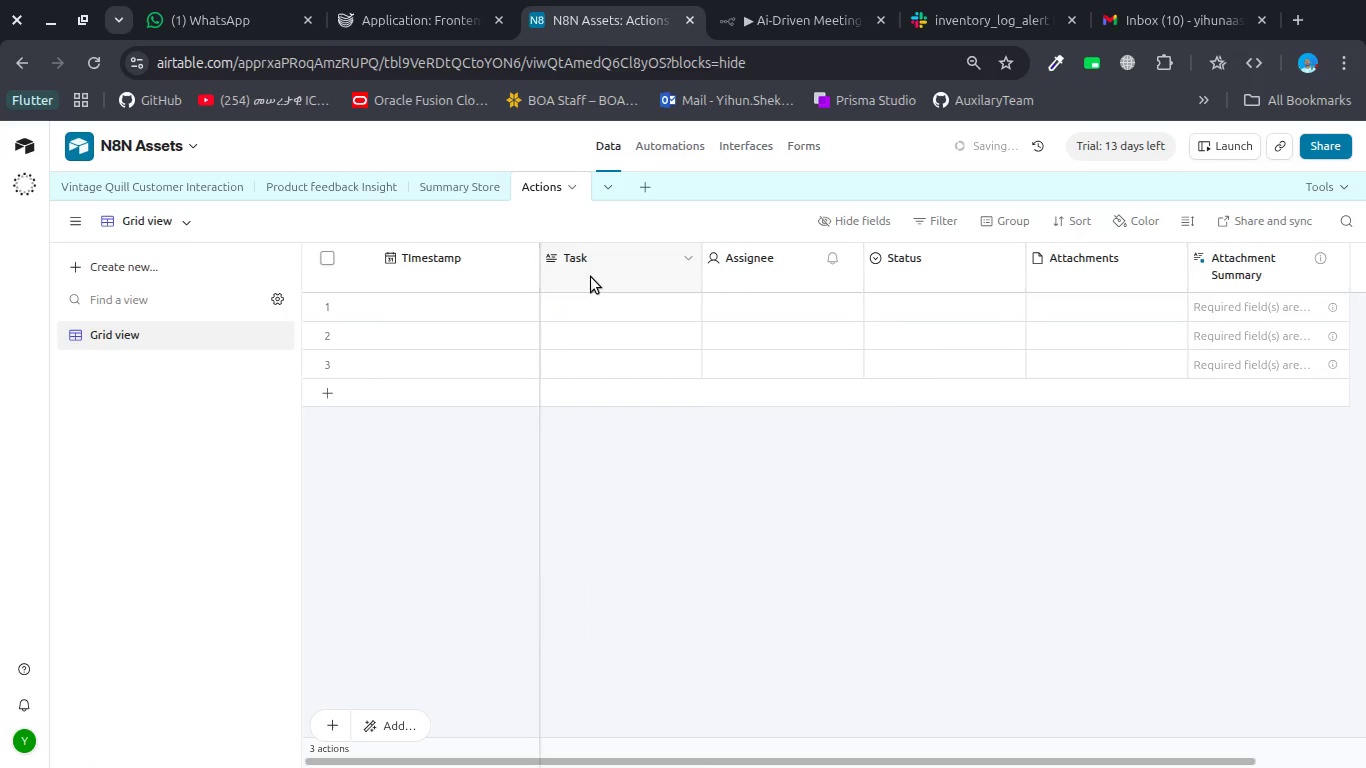 
 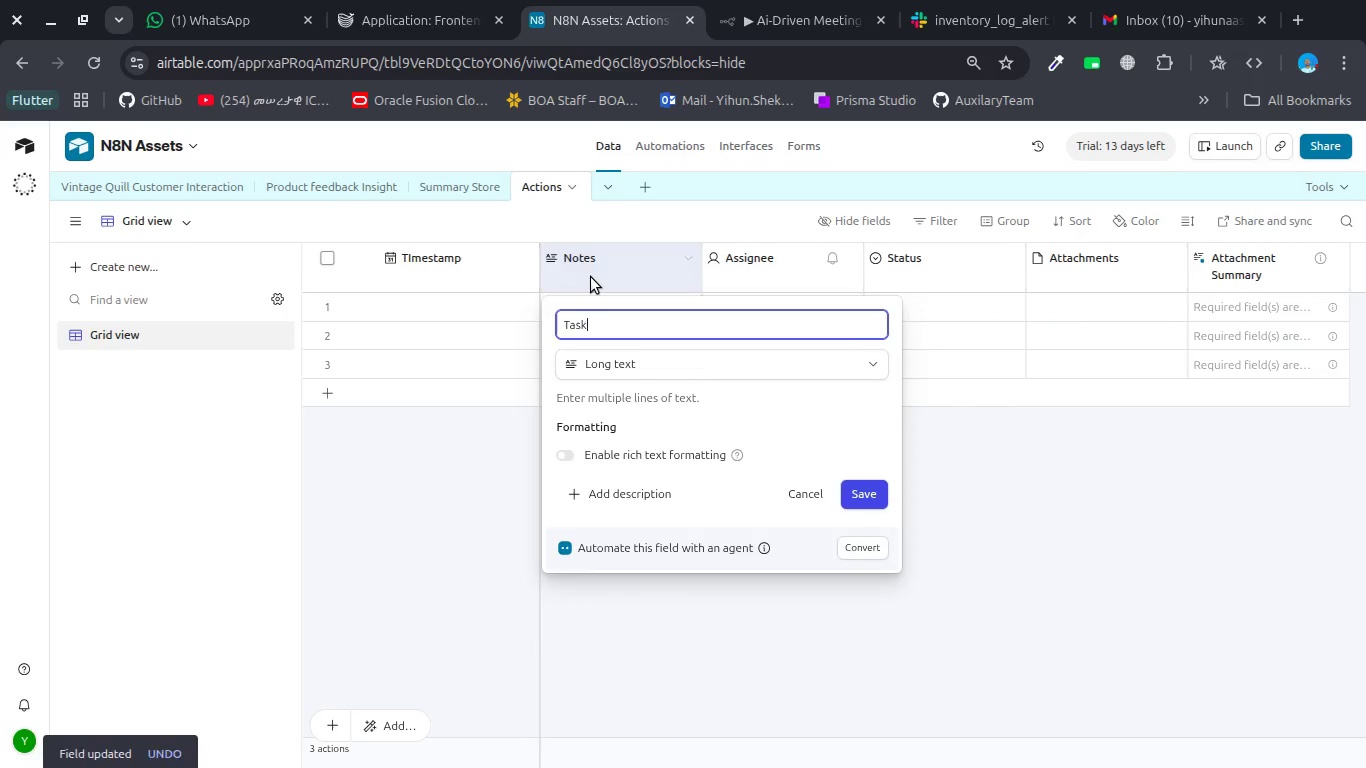 
key(Enter)
 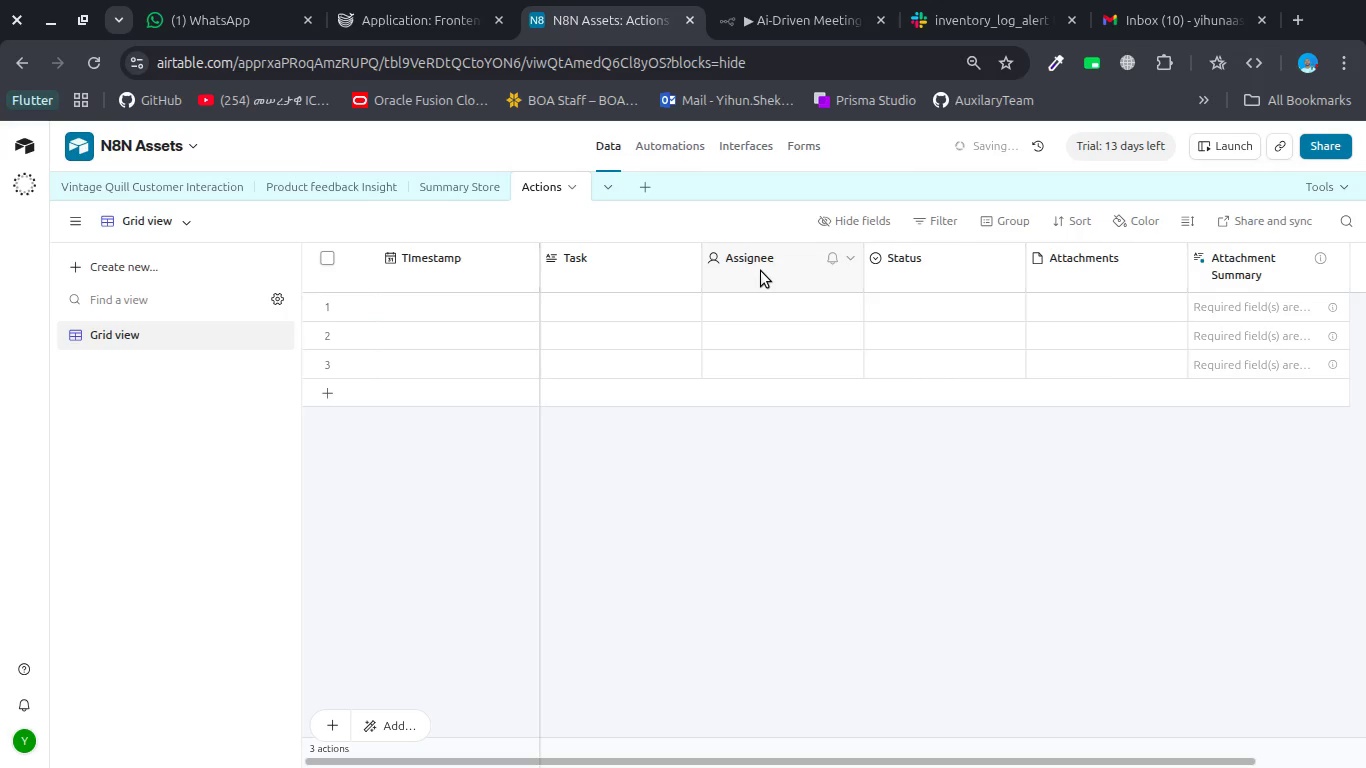 
double_click([761, 271])
 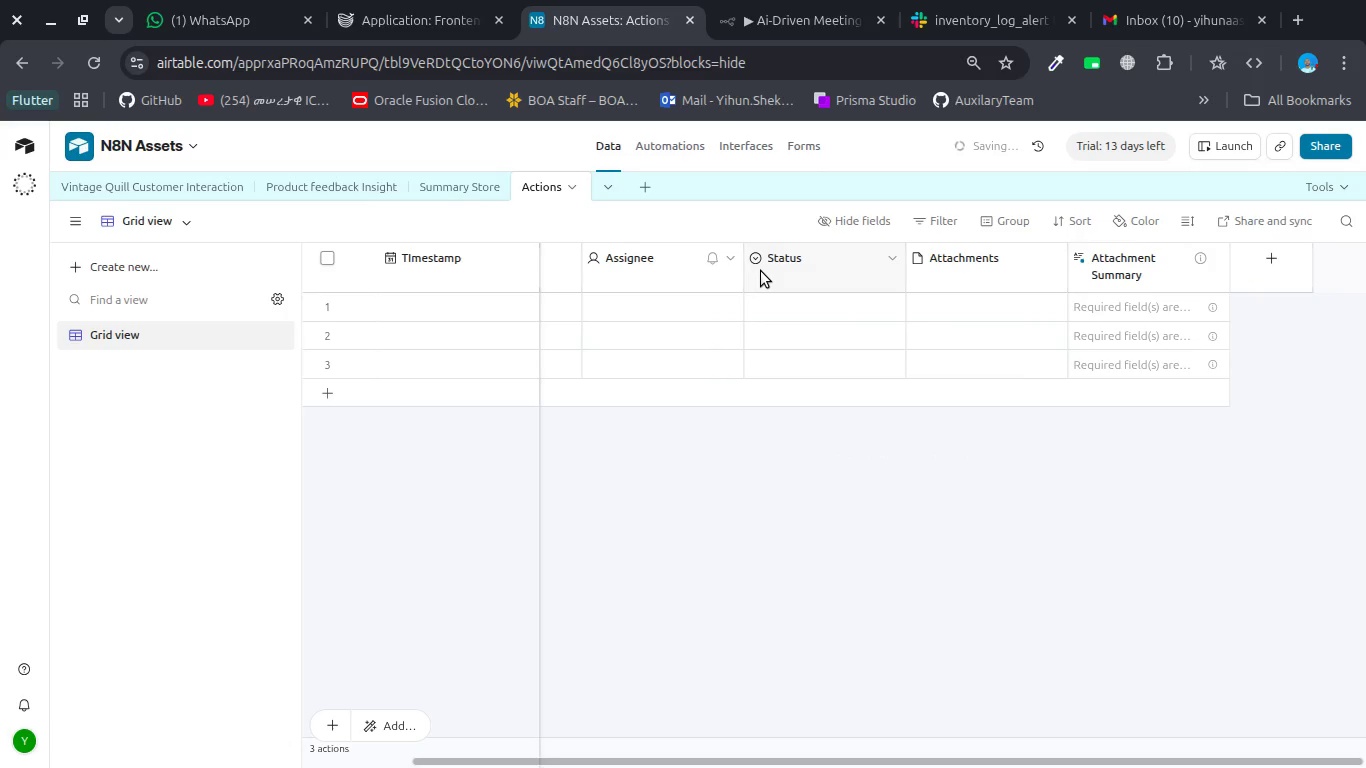 
triple_click([761, 271])
 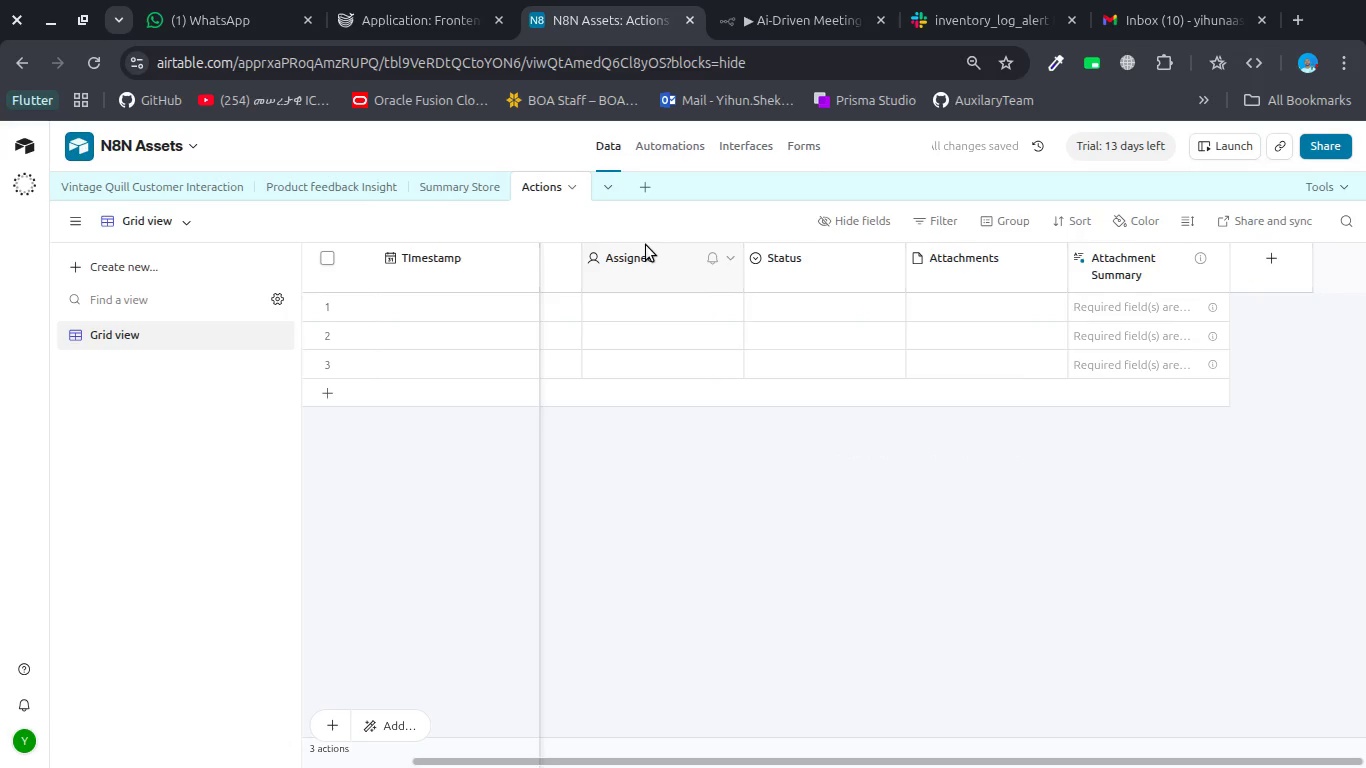 
left_click_drag(start_coordinate=[646, 245], to_coordinate=[639, 255])
 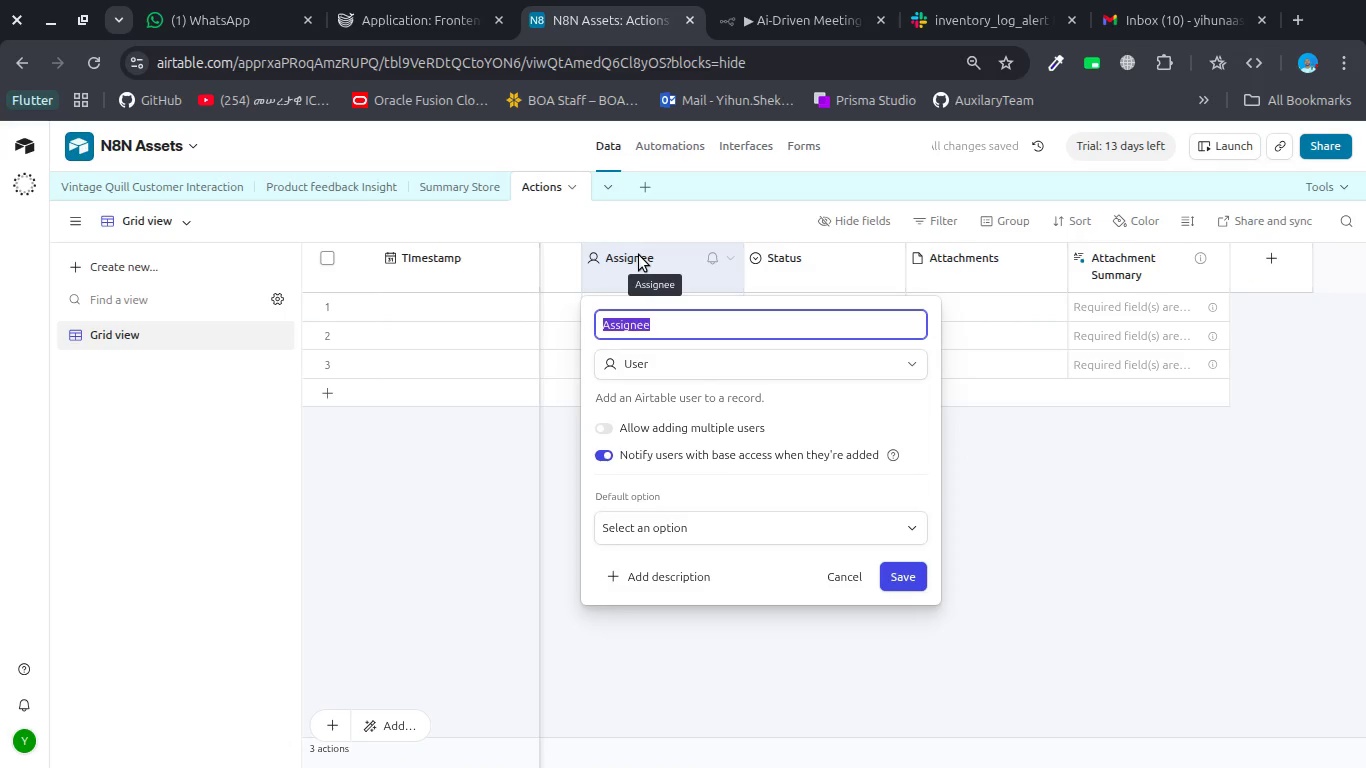 
type(Ownwr)
key(Backspace)
key(Backspace)
type(r)
 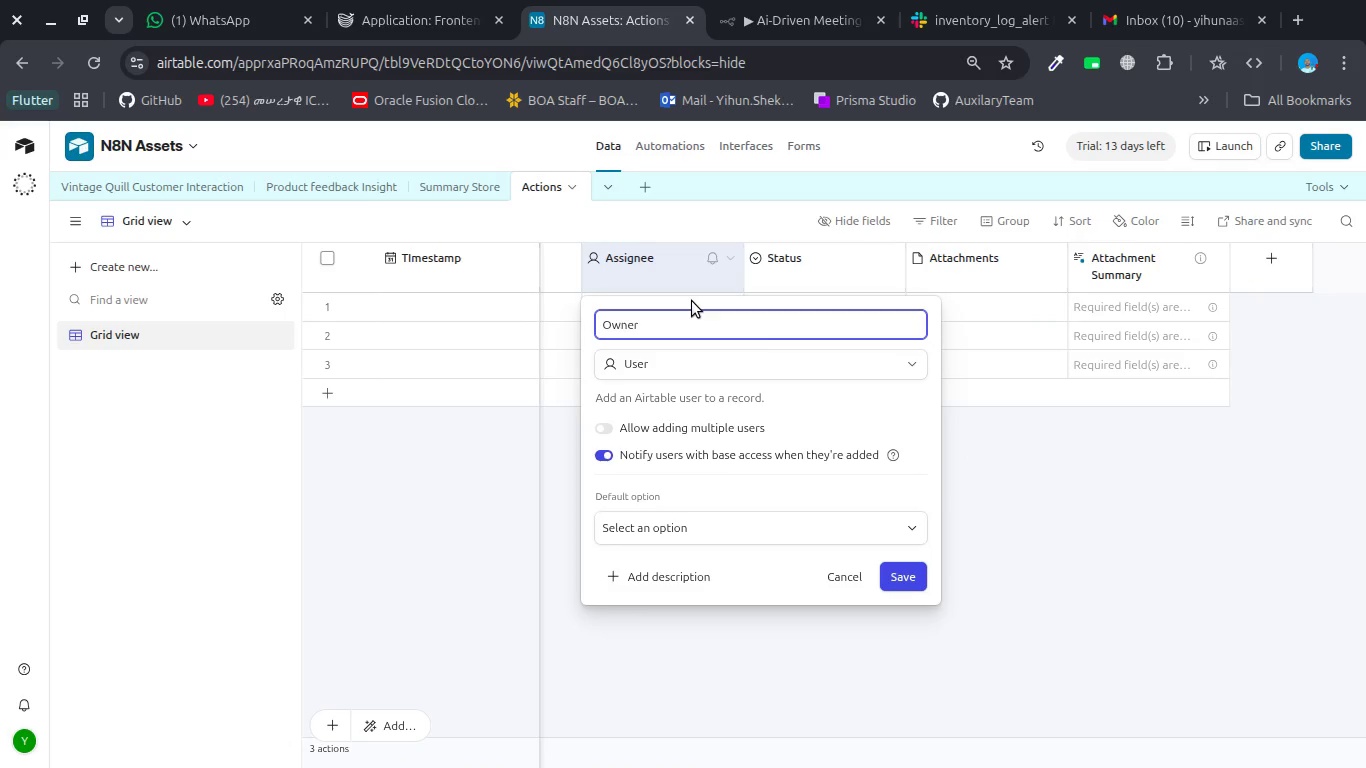 
hold_key(key=E, duration=0.34)
 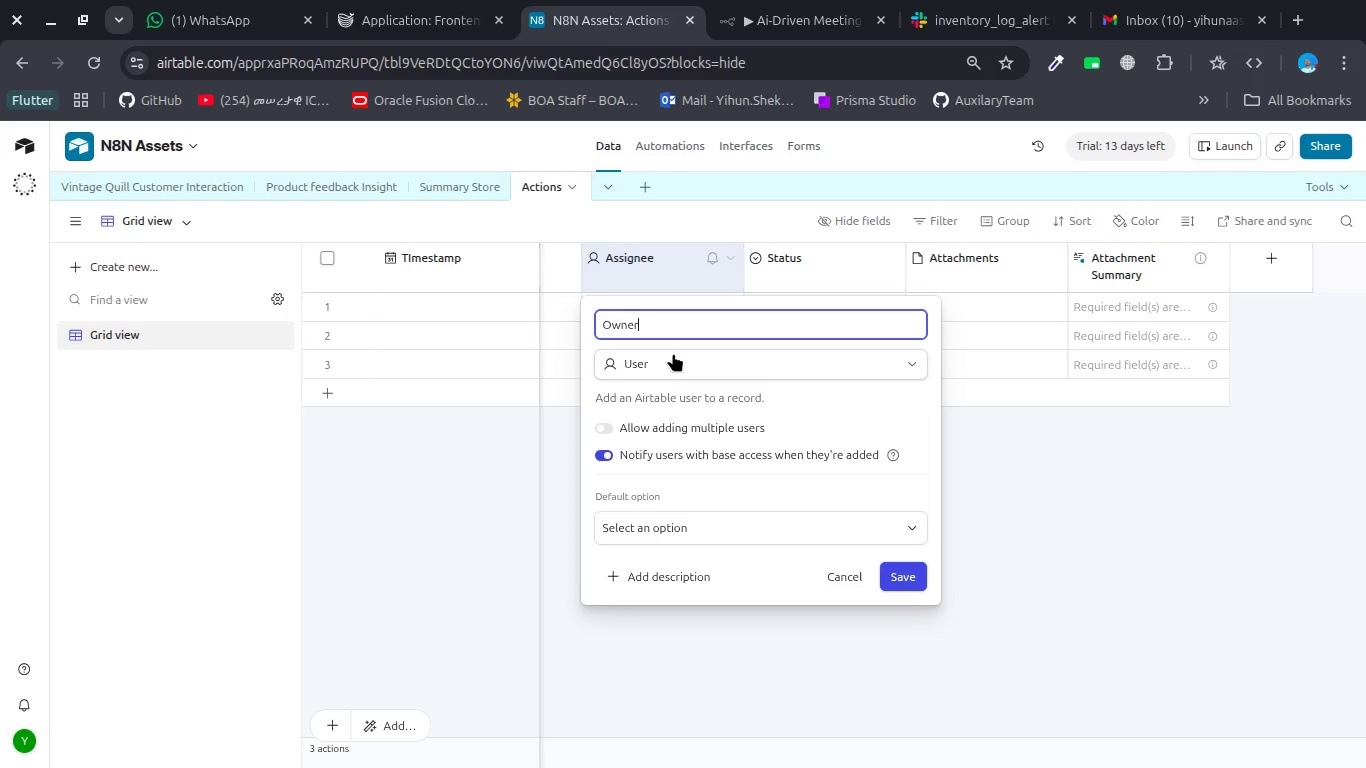 
left_click([670, 369])
 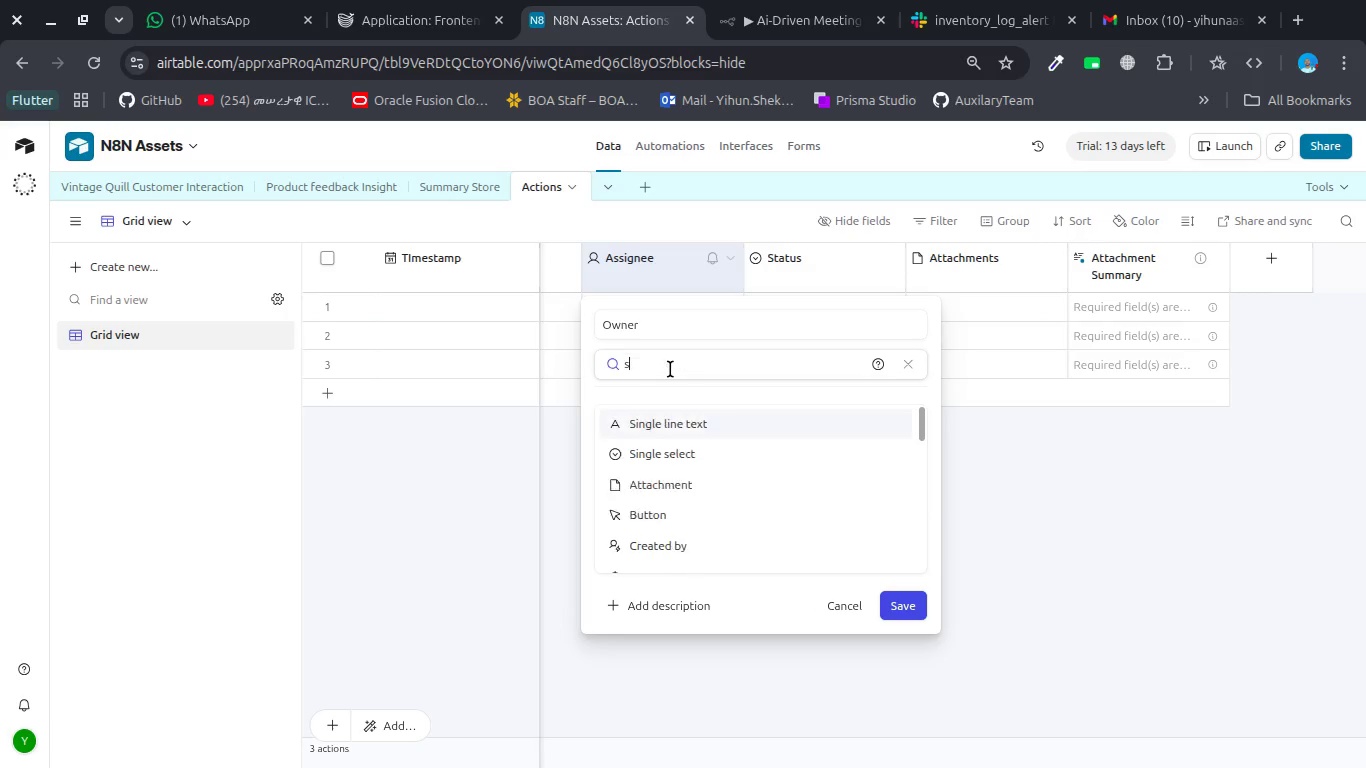 
type(sin)
 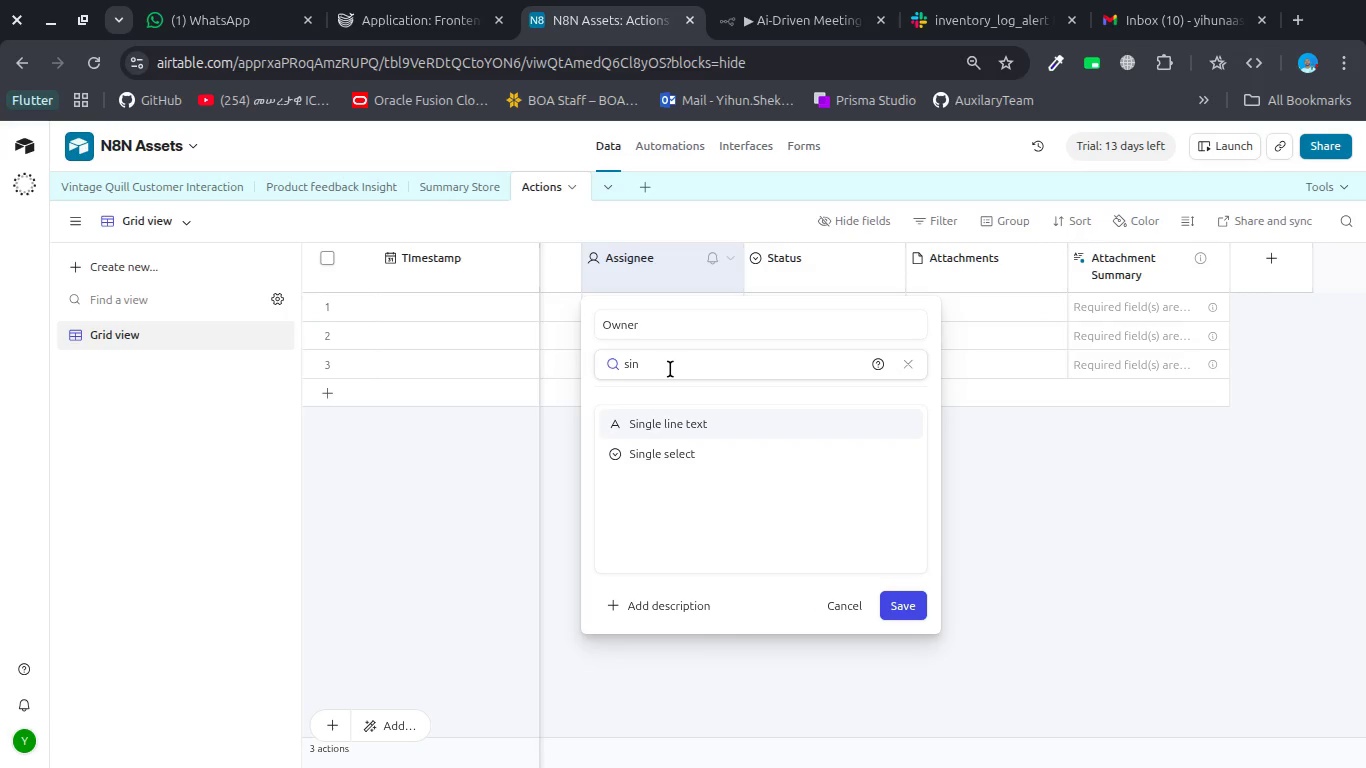 
wait(8.08)
 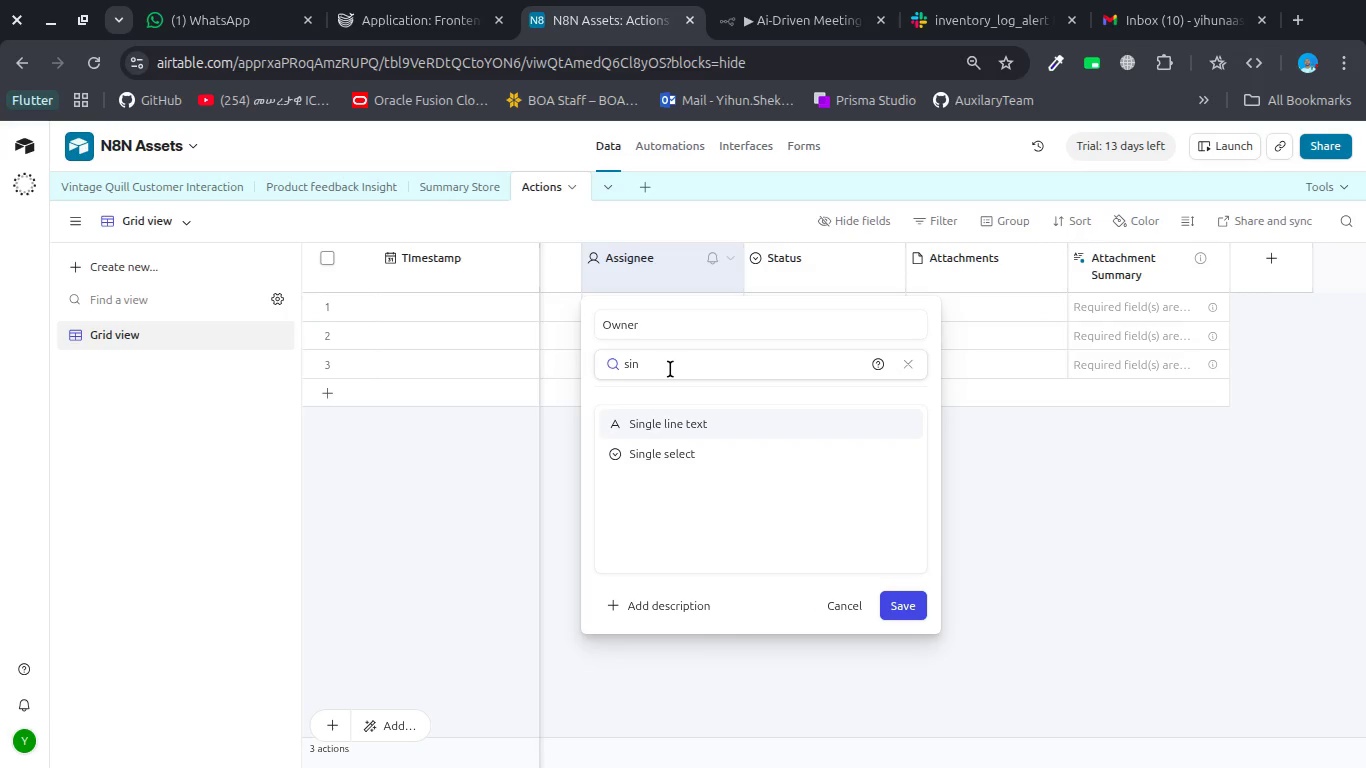 
key(Enter)
 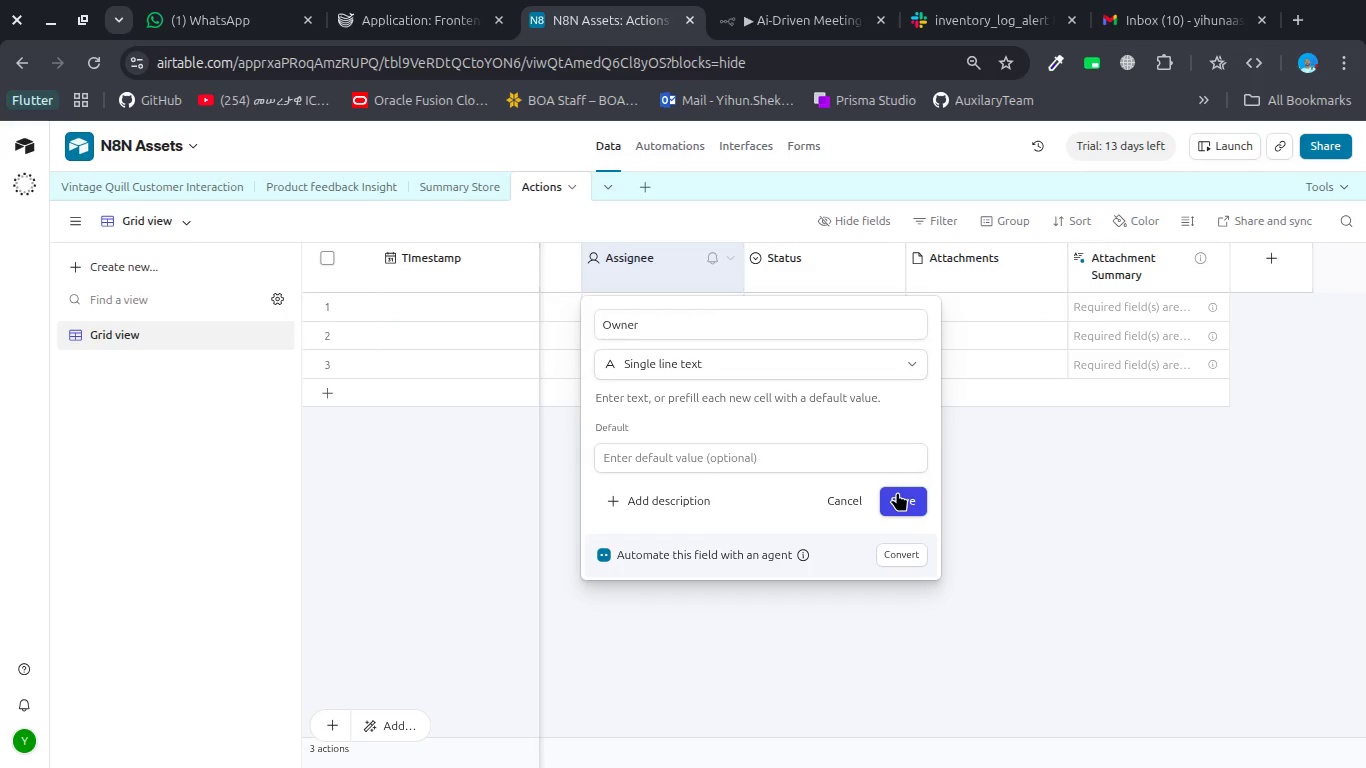 
left_click([897, 492])
 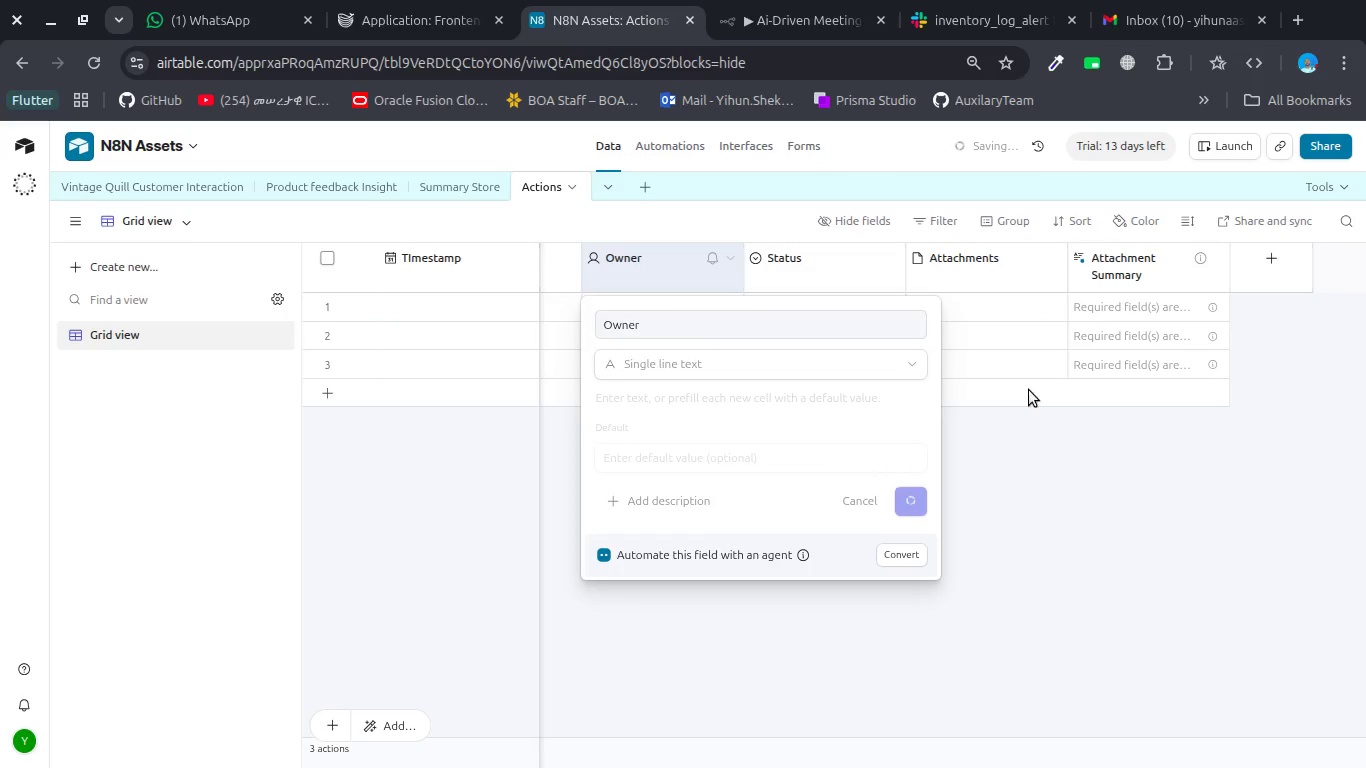 
mouse_move([922, 470])
 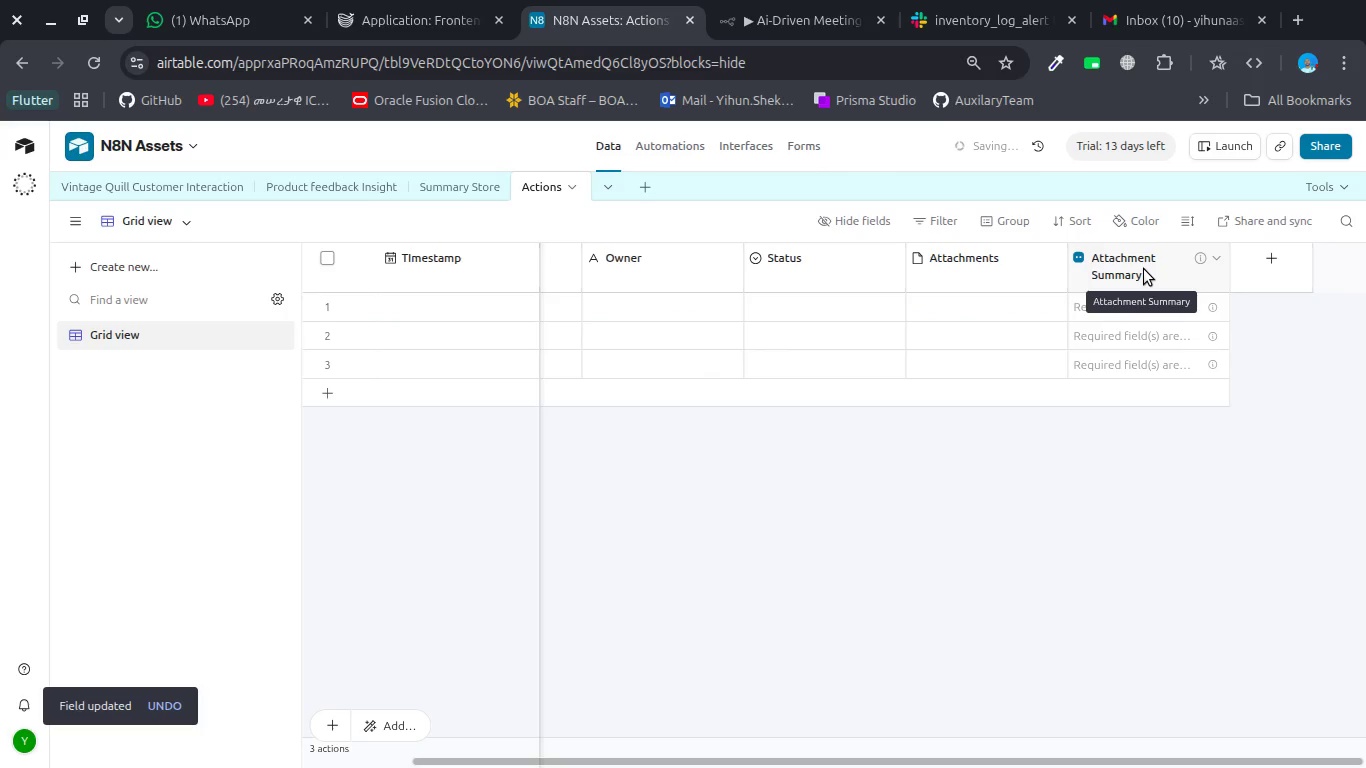 
left_click([1144, 269])
 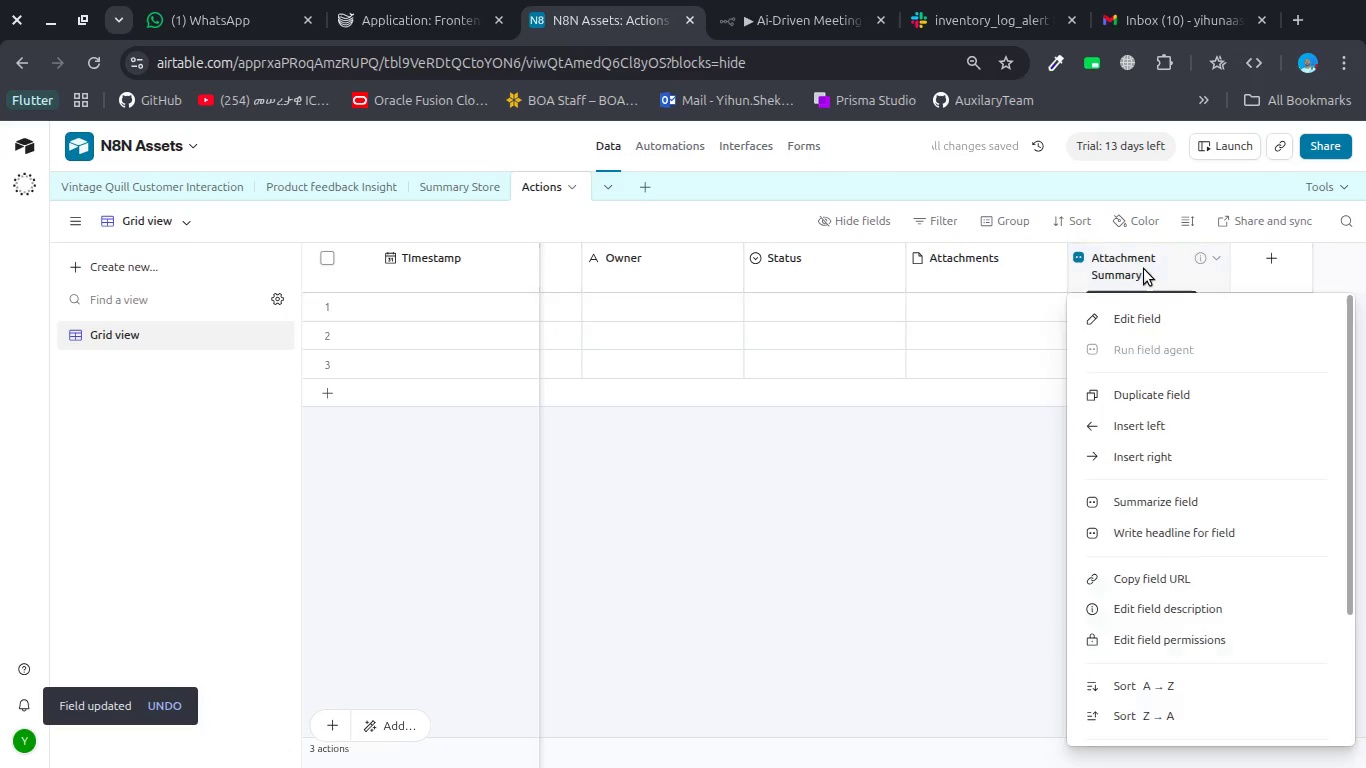 
right_click([1144, 269])
 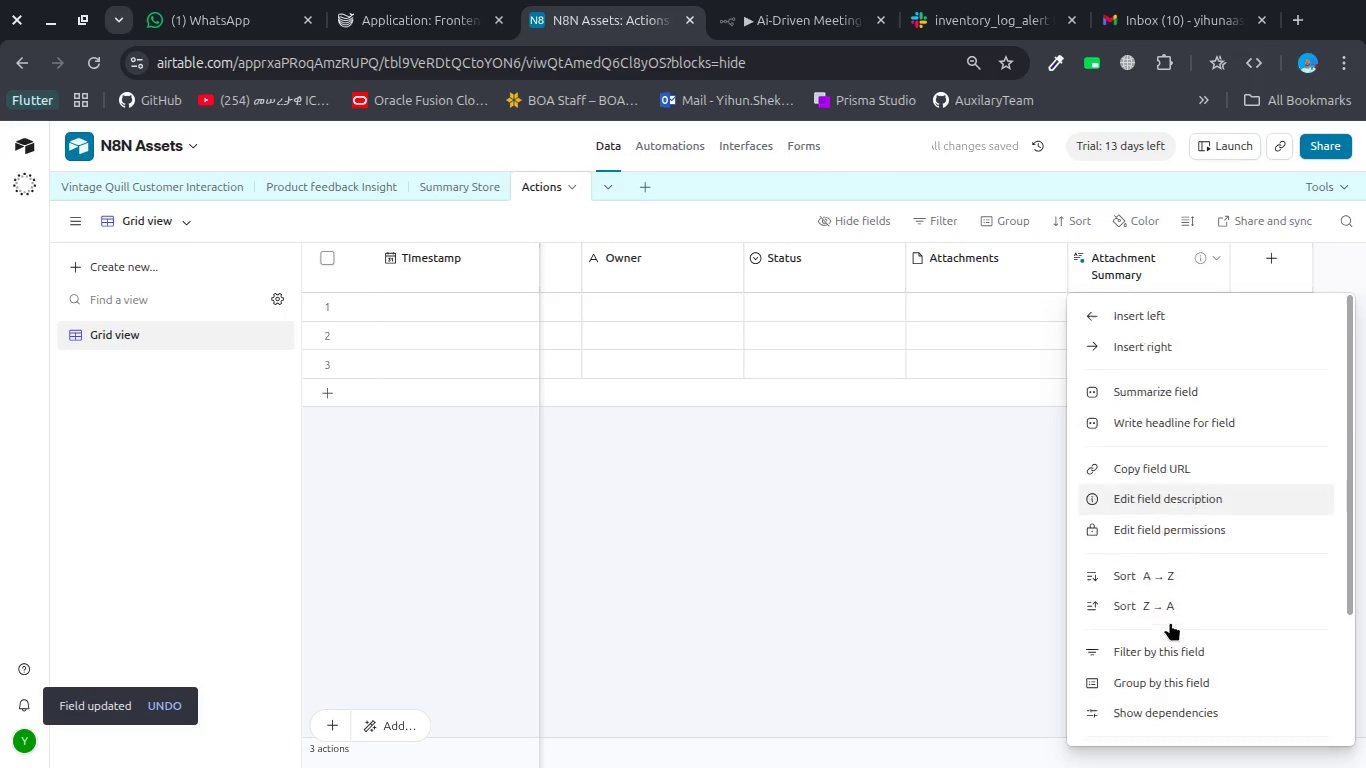 
left_click([1136, 707])
 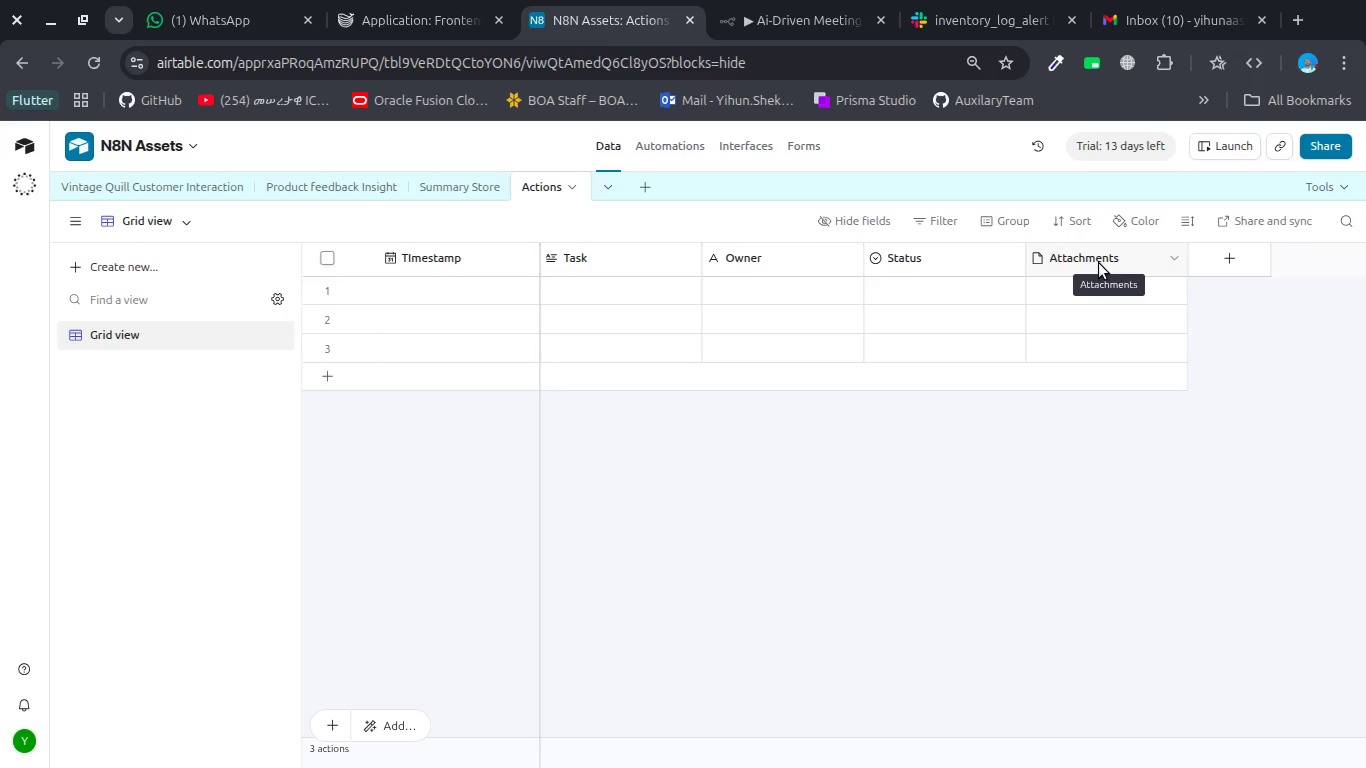 
scroll: coordinate [1170, 622], scroll_direction: down, amount: 8.0
 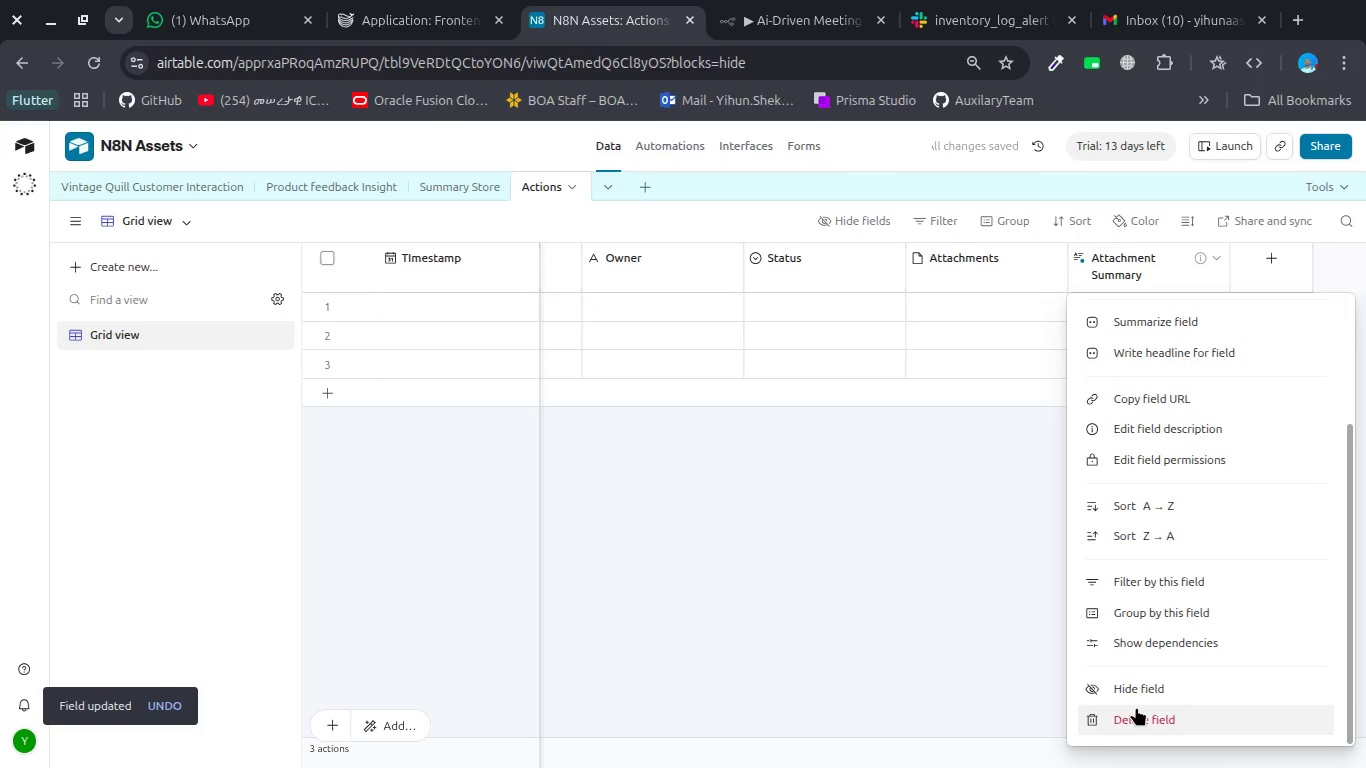 
wait(18.8)
 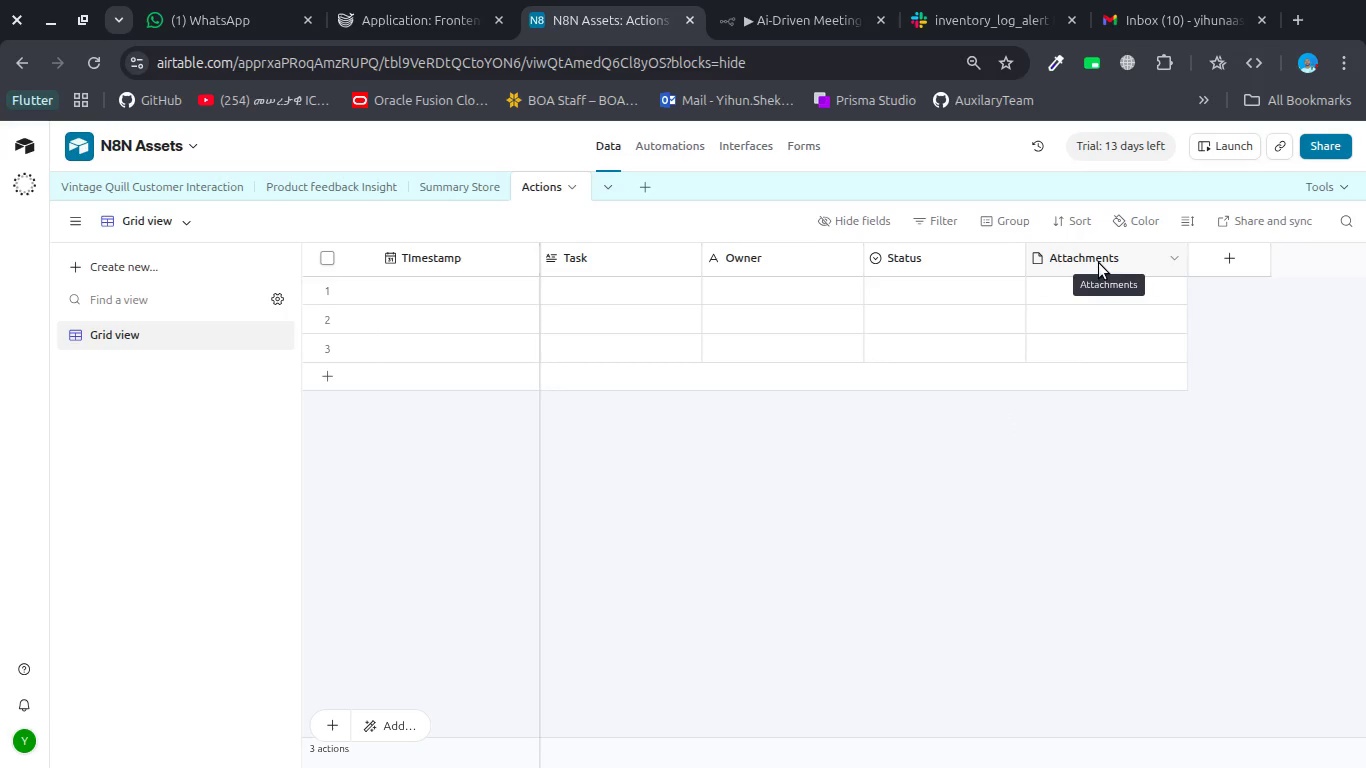 
left_click([1076, 263])
 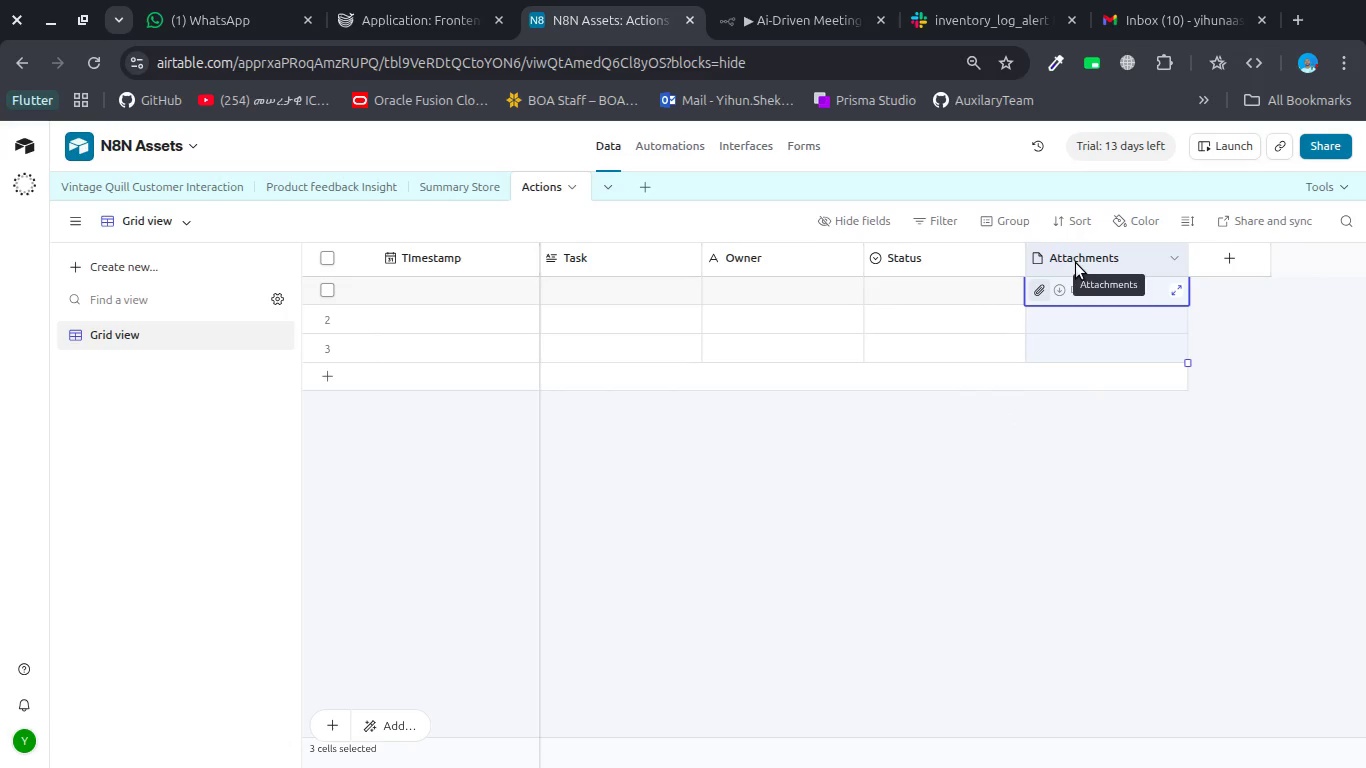 
right_click([1076, 263])
 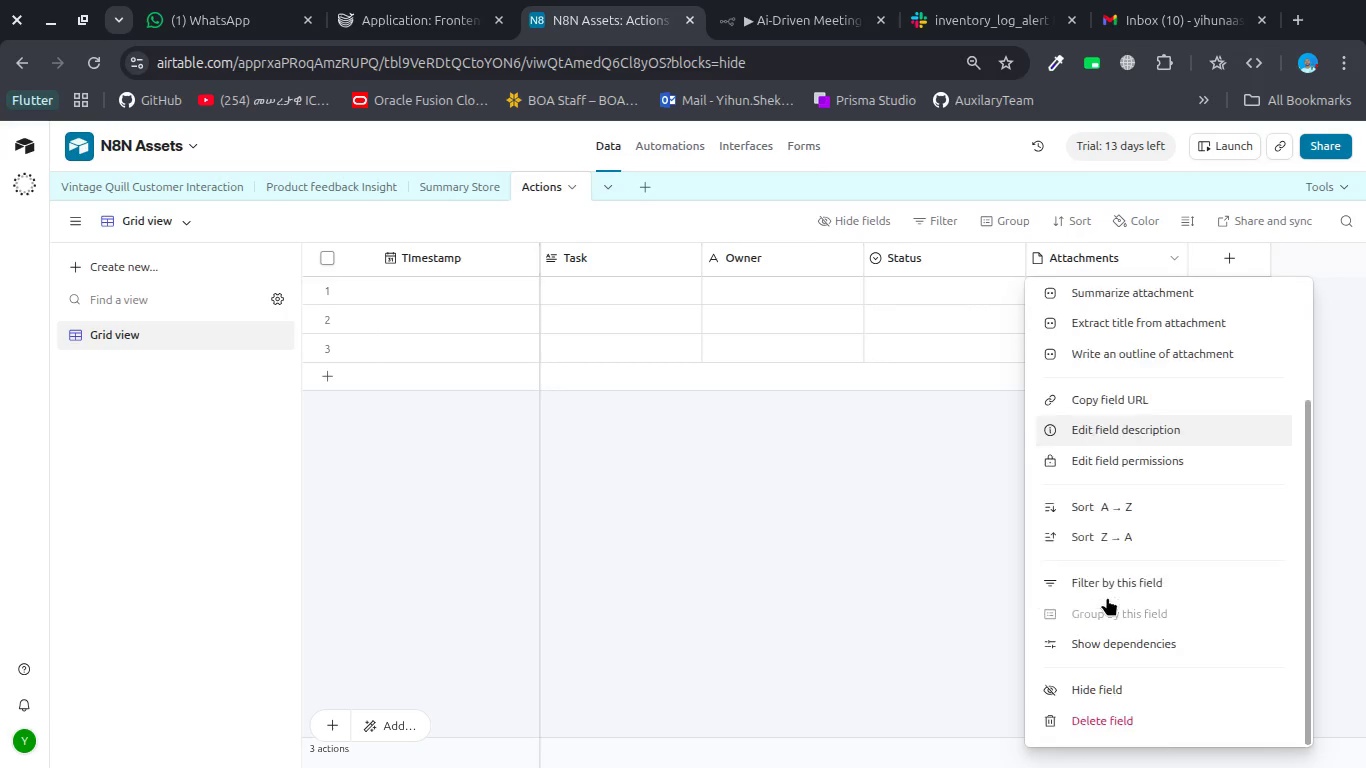 
left_click([1074, 726])
 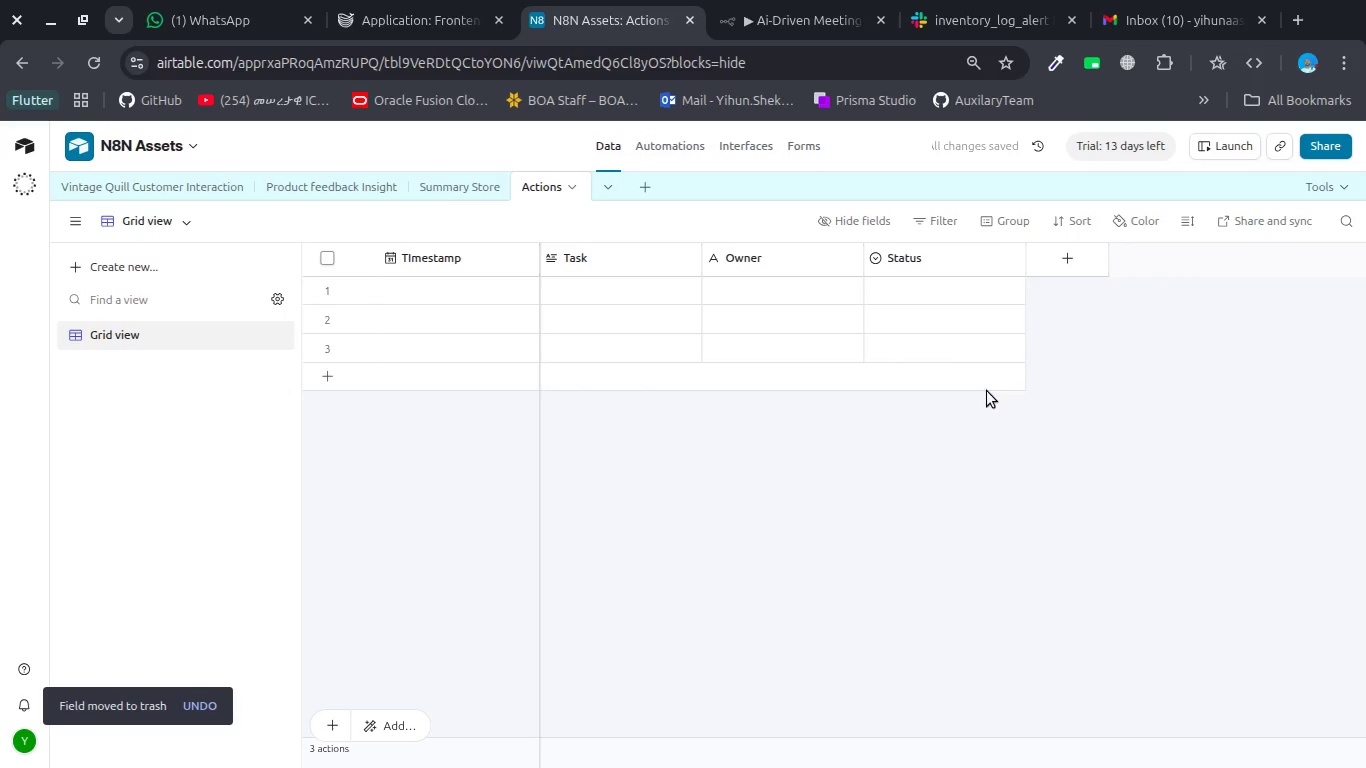 
scroll: coordinate [1107, 597], scroll_direction: down, amount: 11.0
 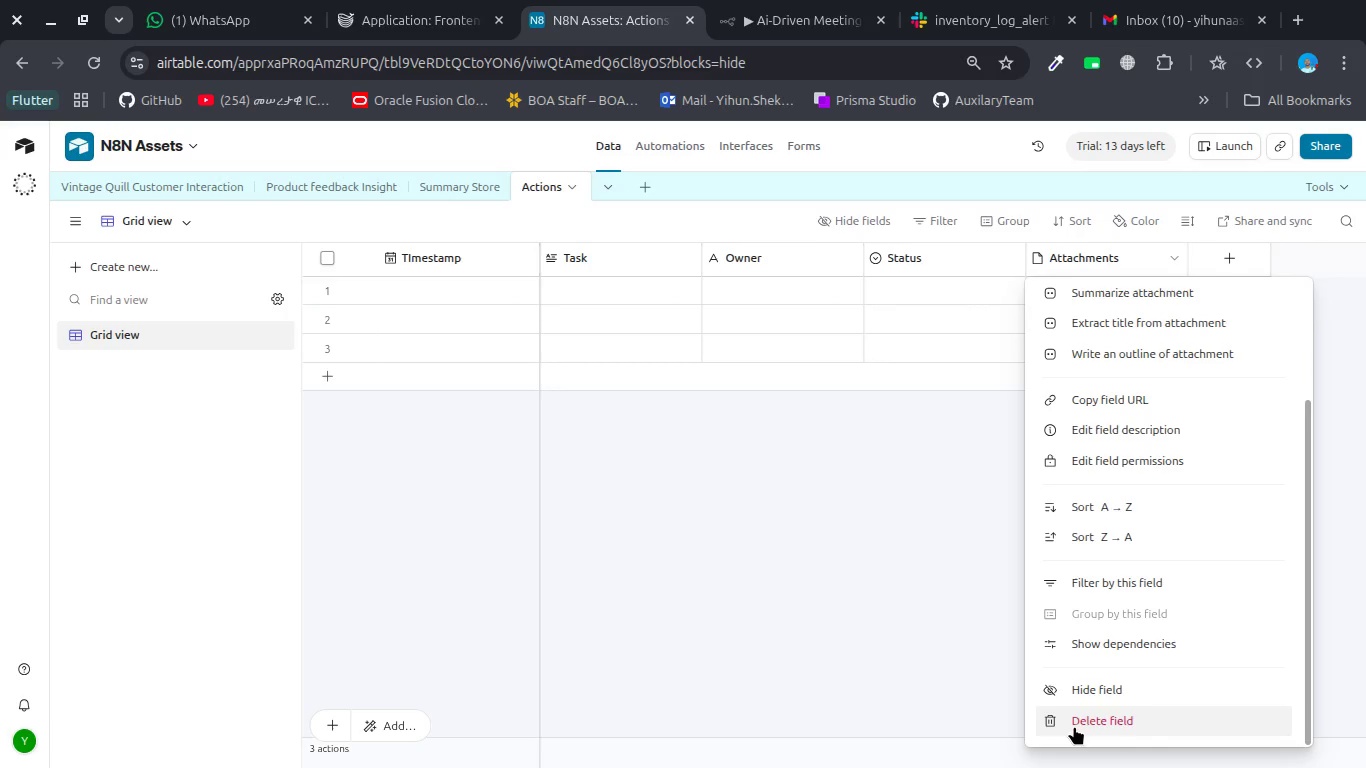 
scroll: coordinate [810, 343], scroll_direction: up, amount: 17.0
 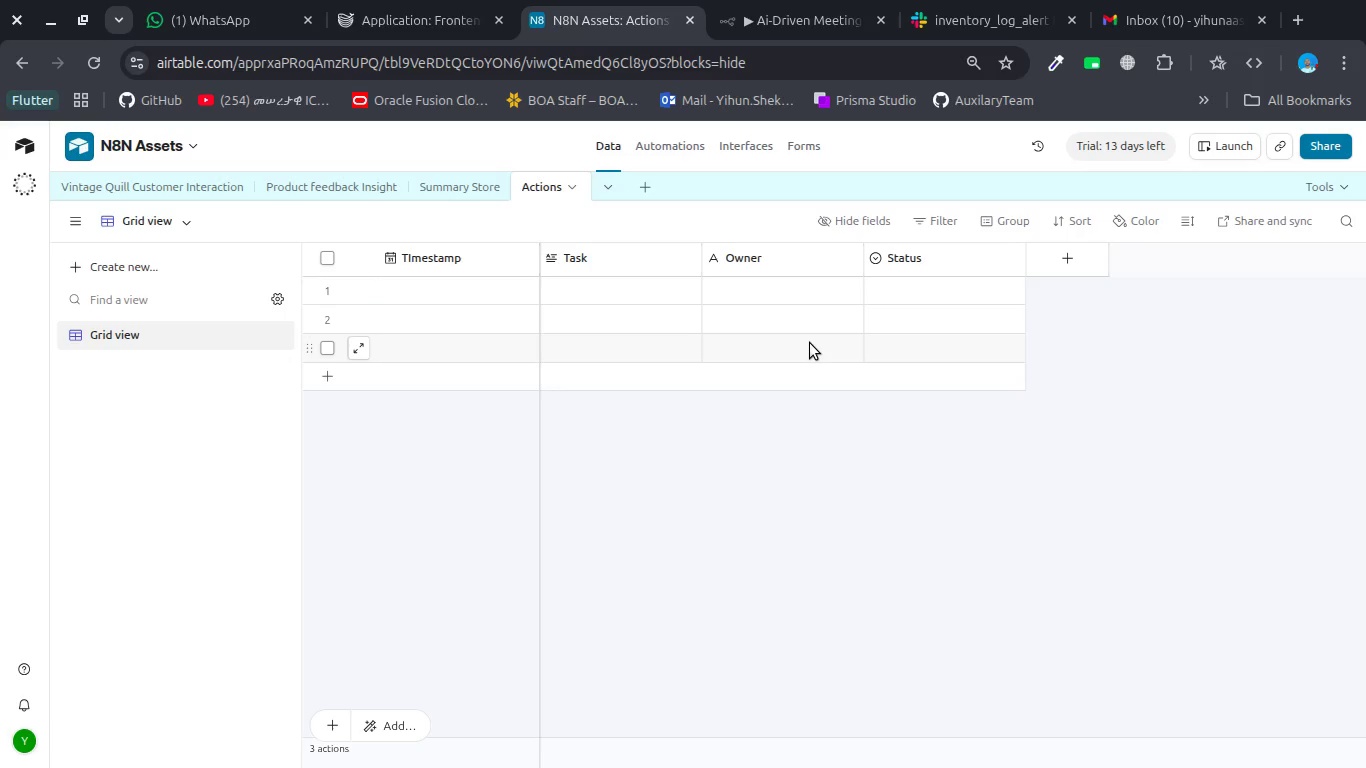 
wait(11.02)
 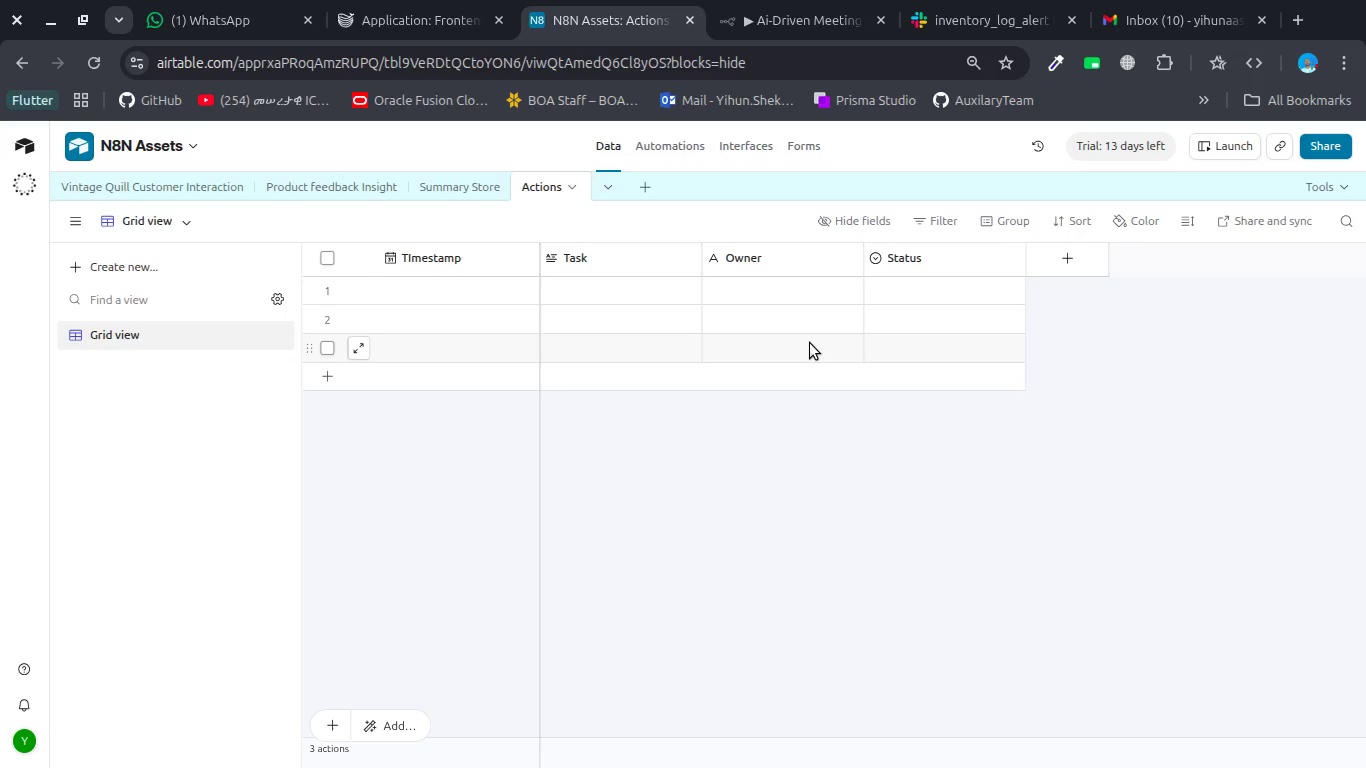 
left_click([759, 27])
 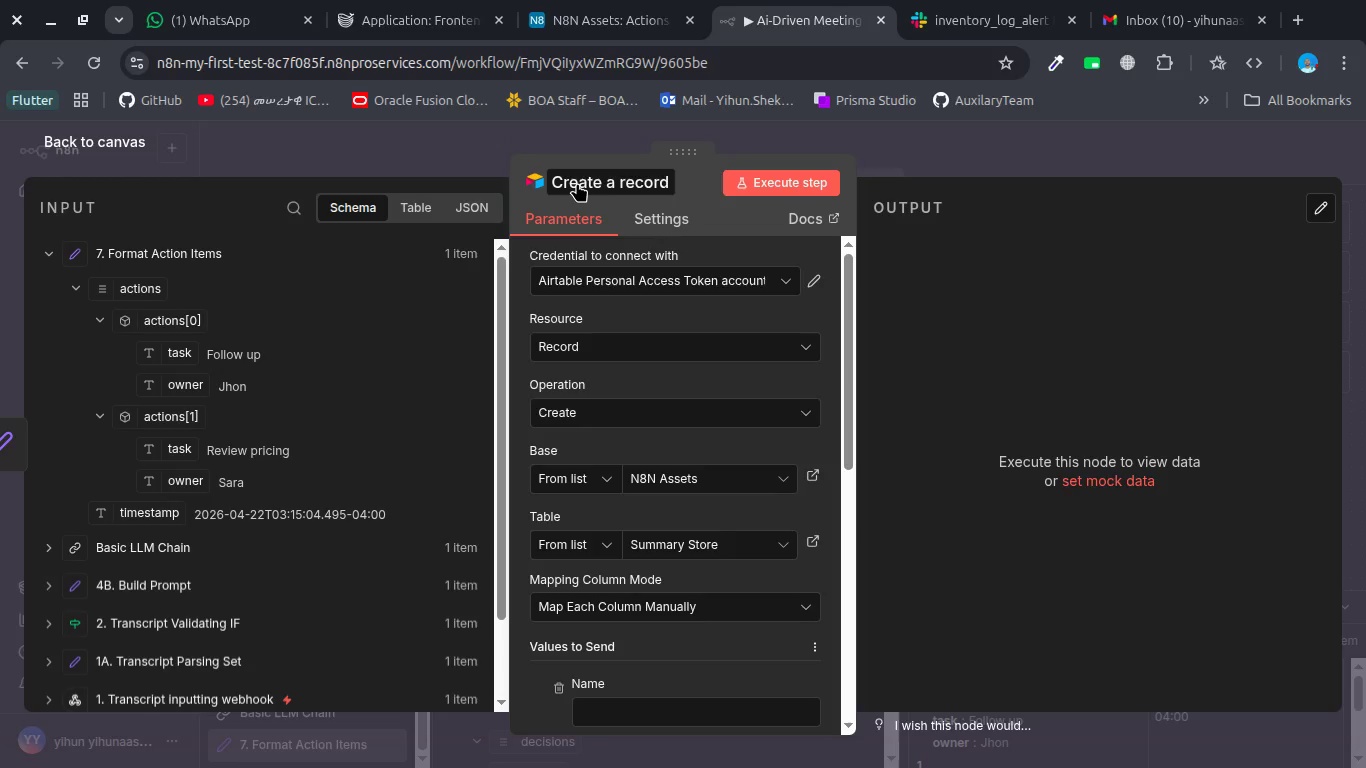 
left_click([577, 183])
 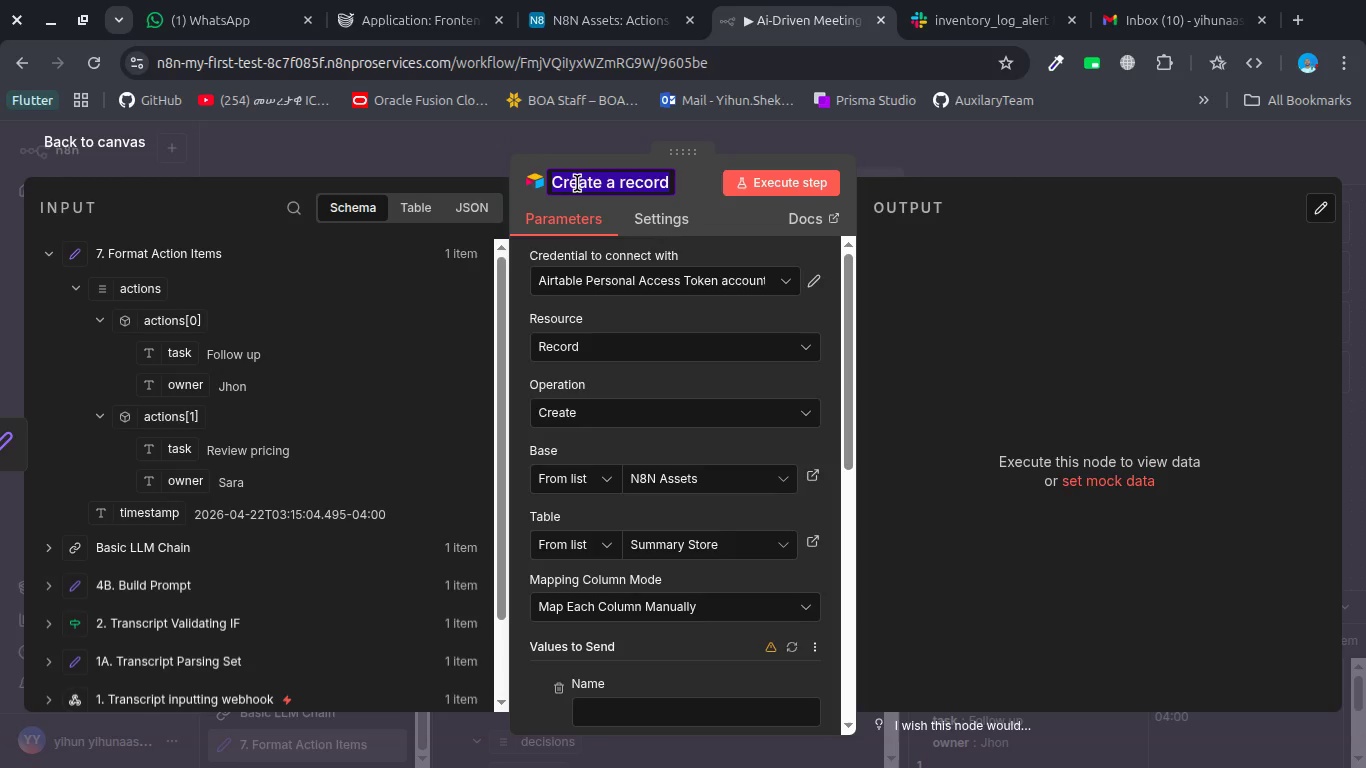 
key(Escape)
 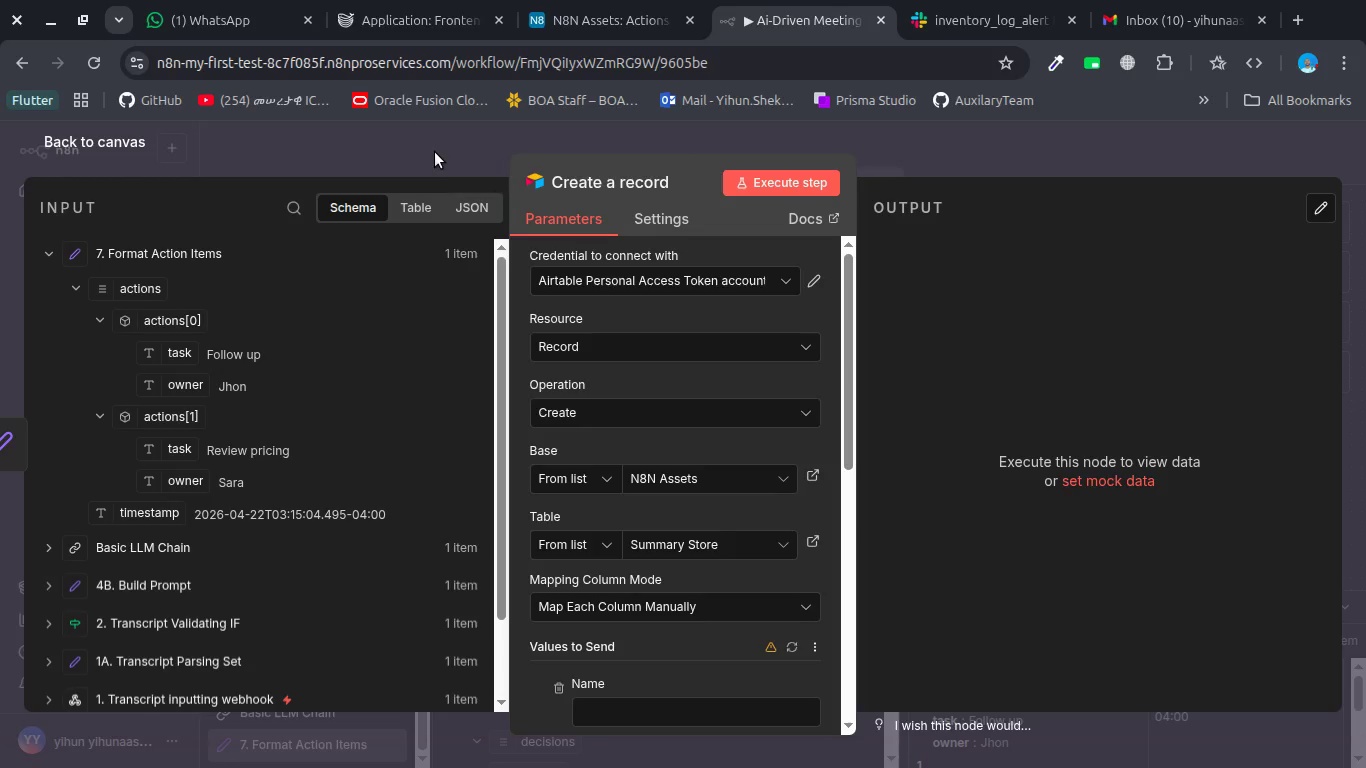 
left_click([435, 152])
 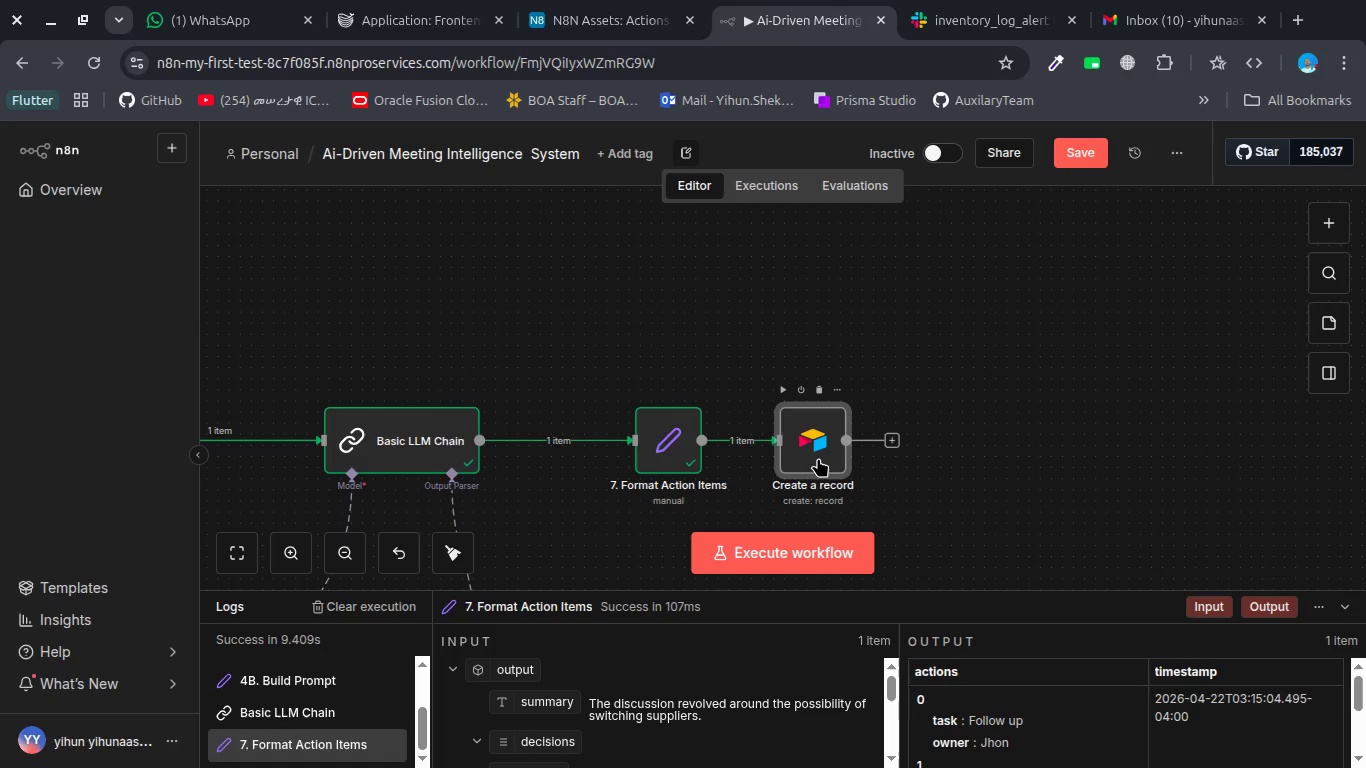 
left_click_drag(start_coordinate=[818, 458], to_coordinate=[826, 356])
 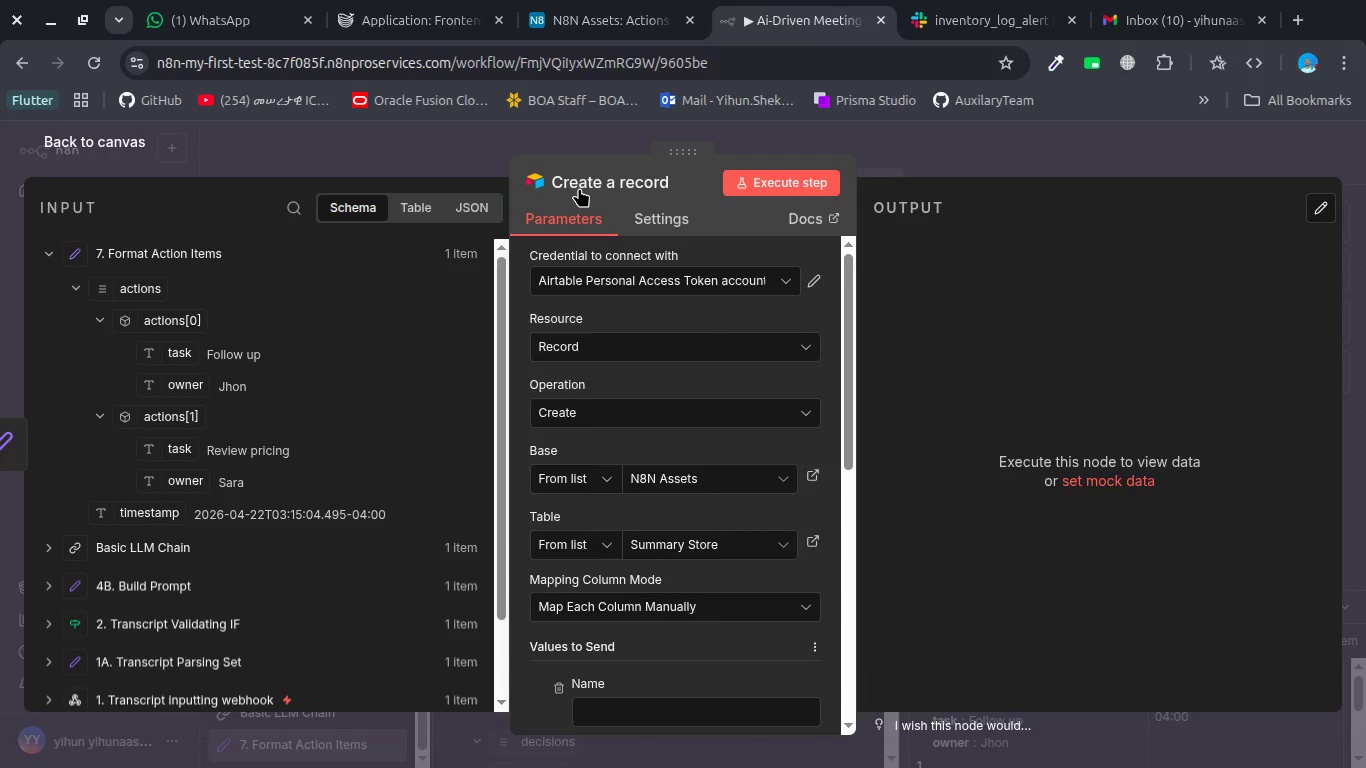 
left_click([579, 181])
 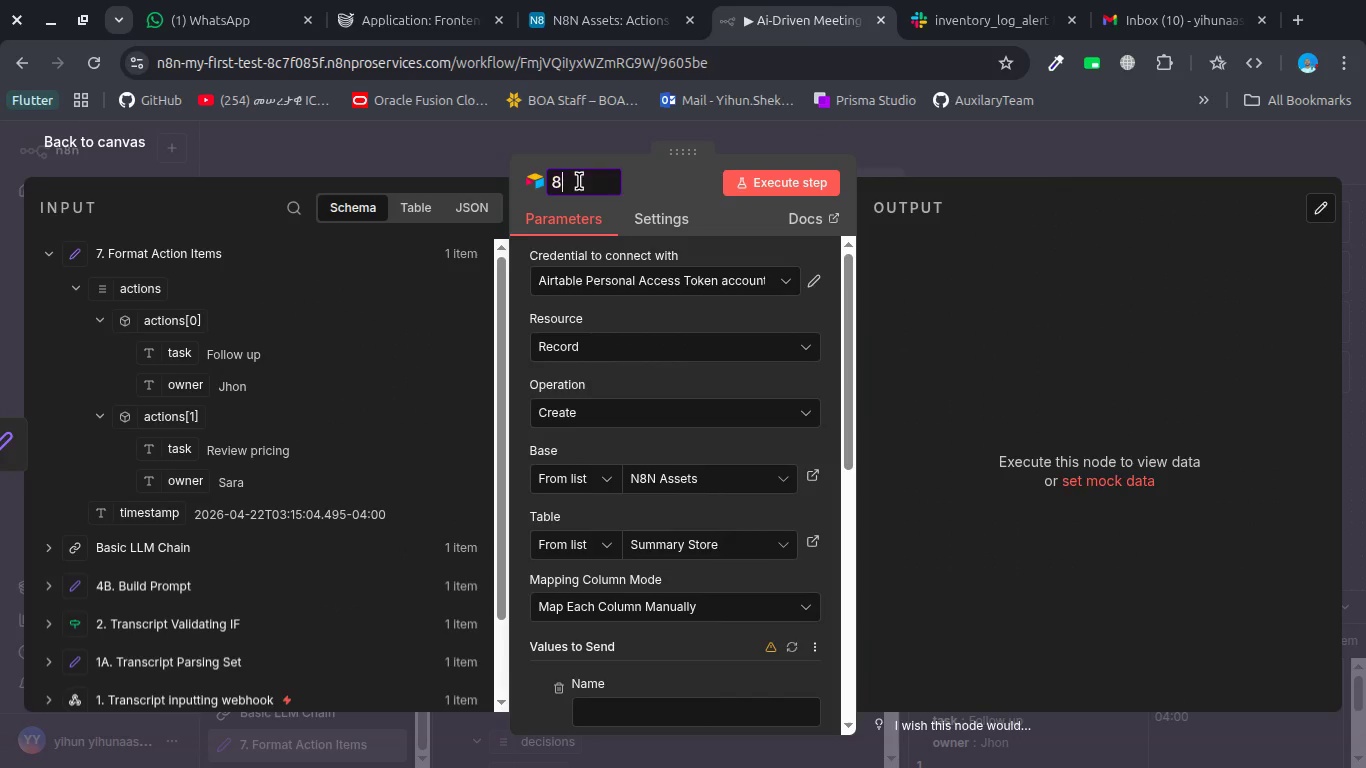 
key(8)
 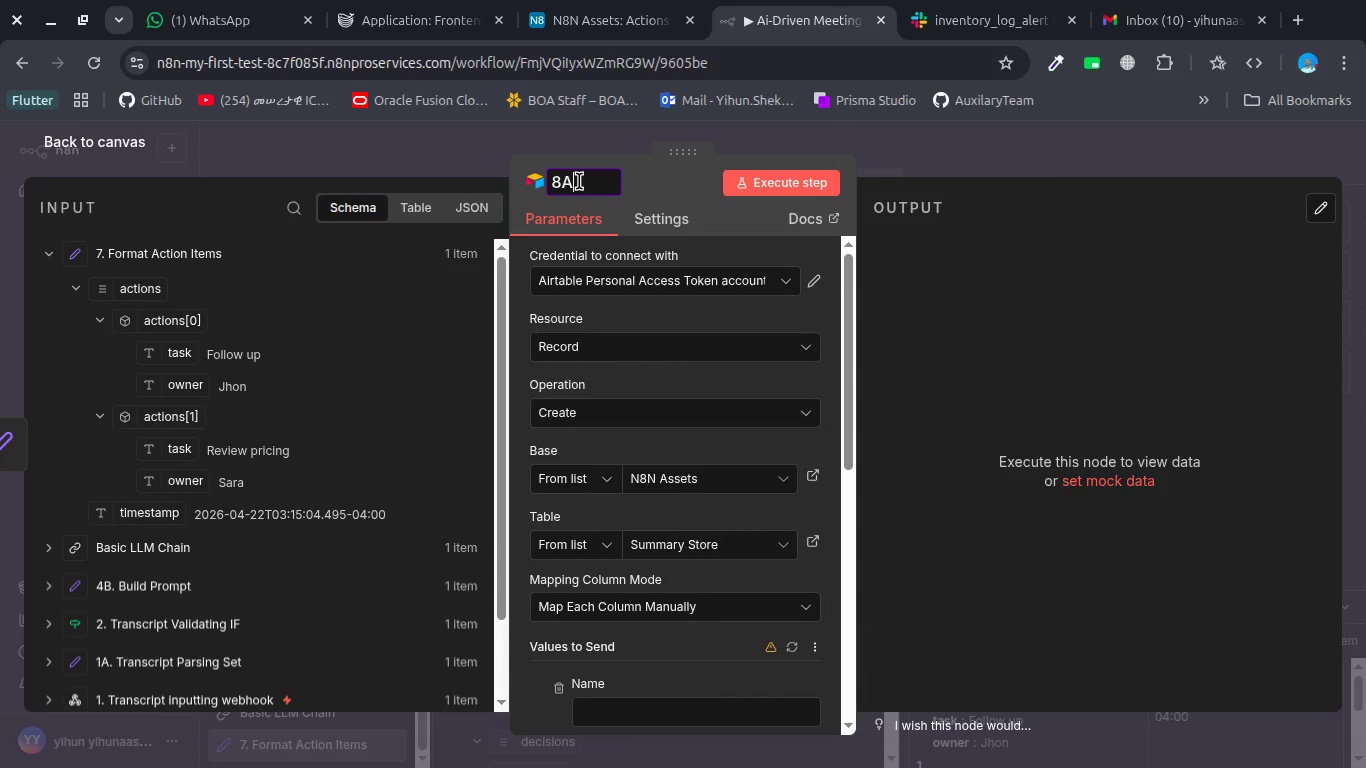 
key(Shift+ShiftLeft)
 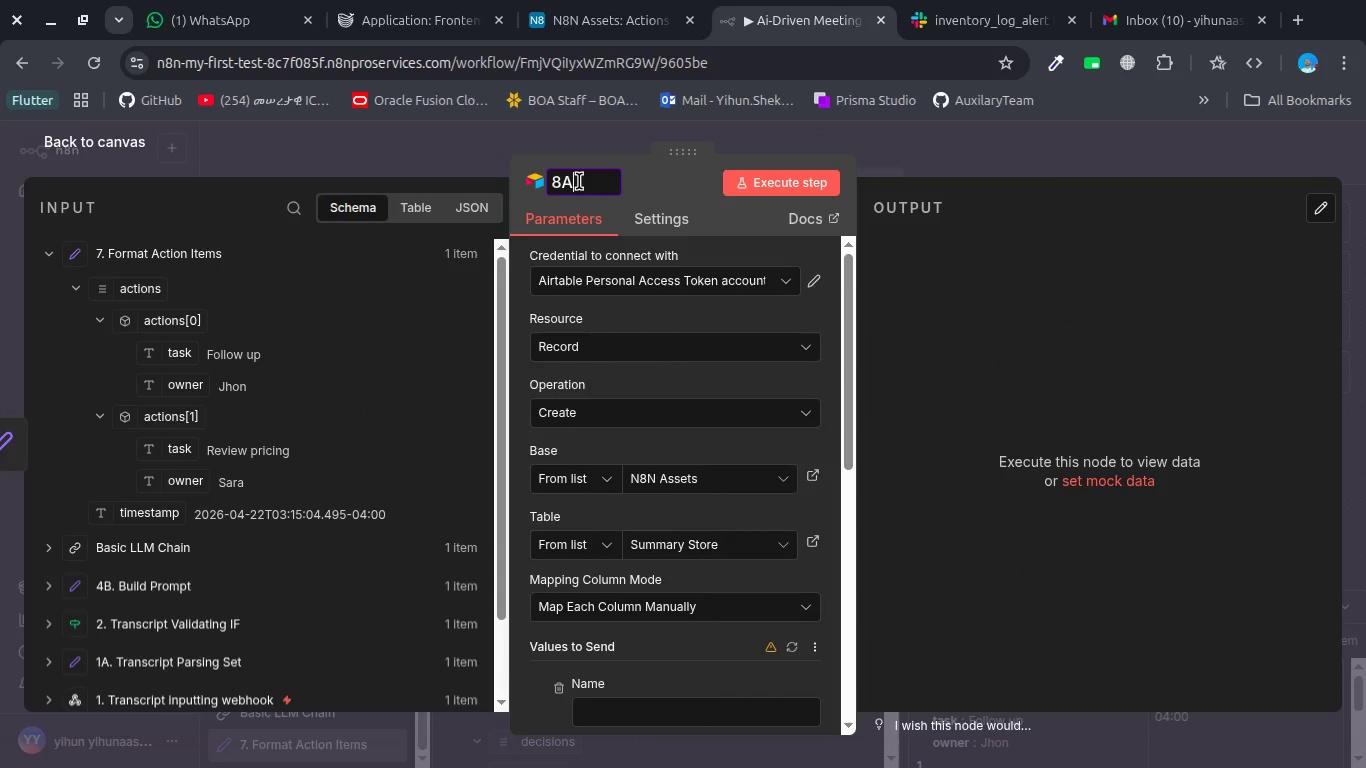 
key(Shift+A)
 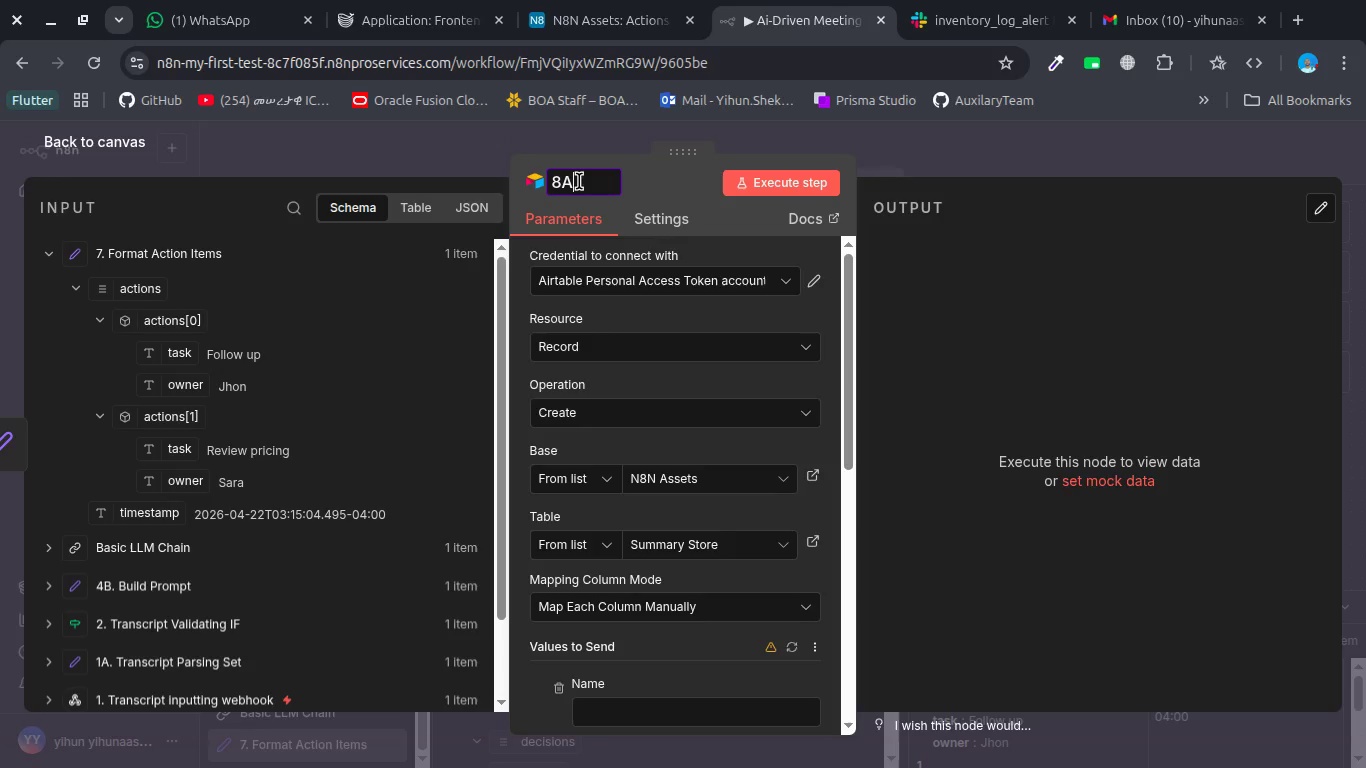 
type(. Meeting summaried)
key(Backspace)
type(s)
 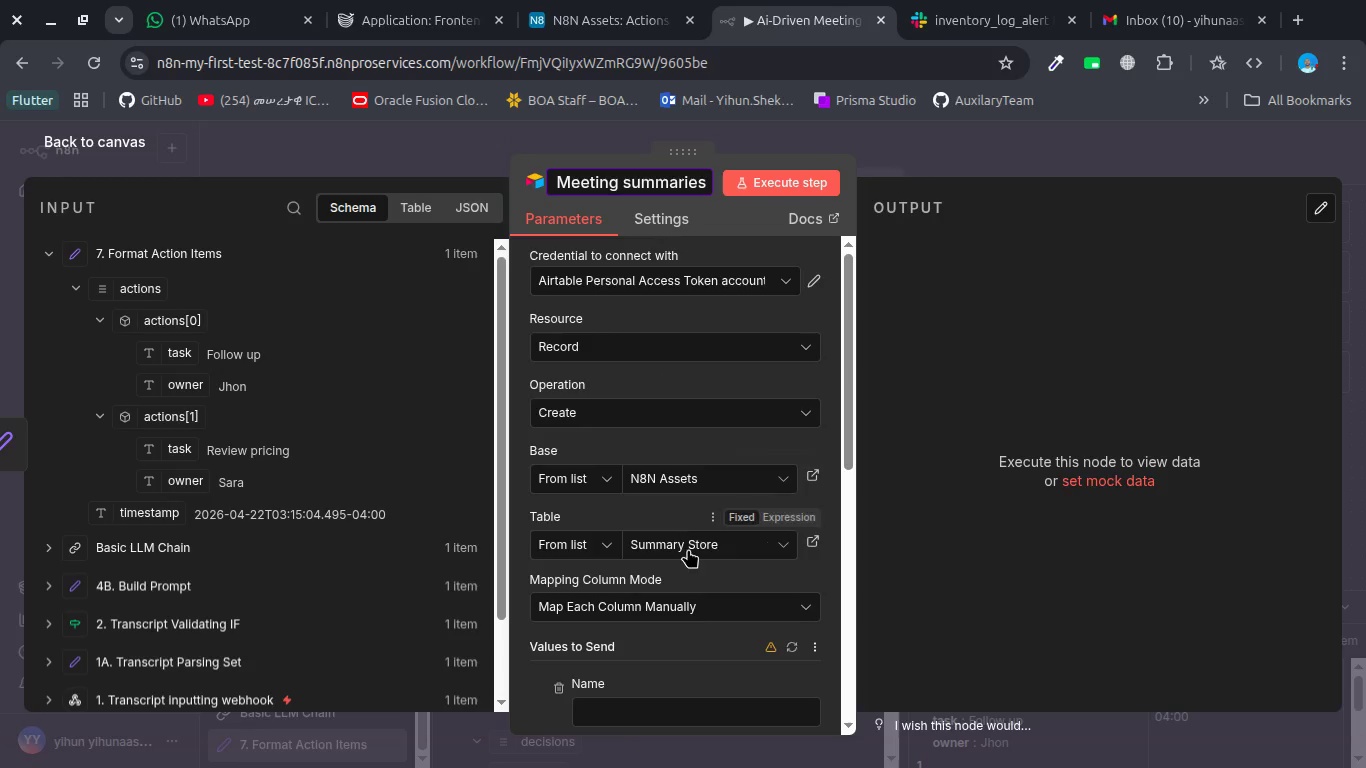 
left_click([688, 551])
 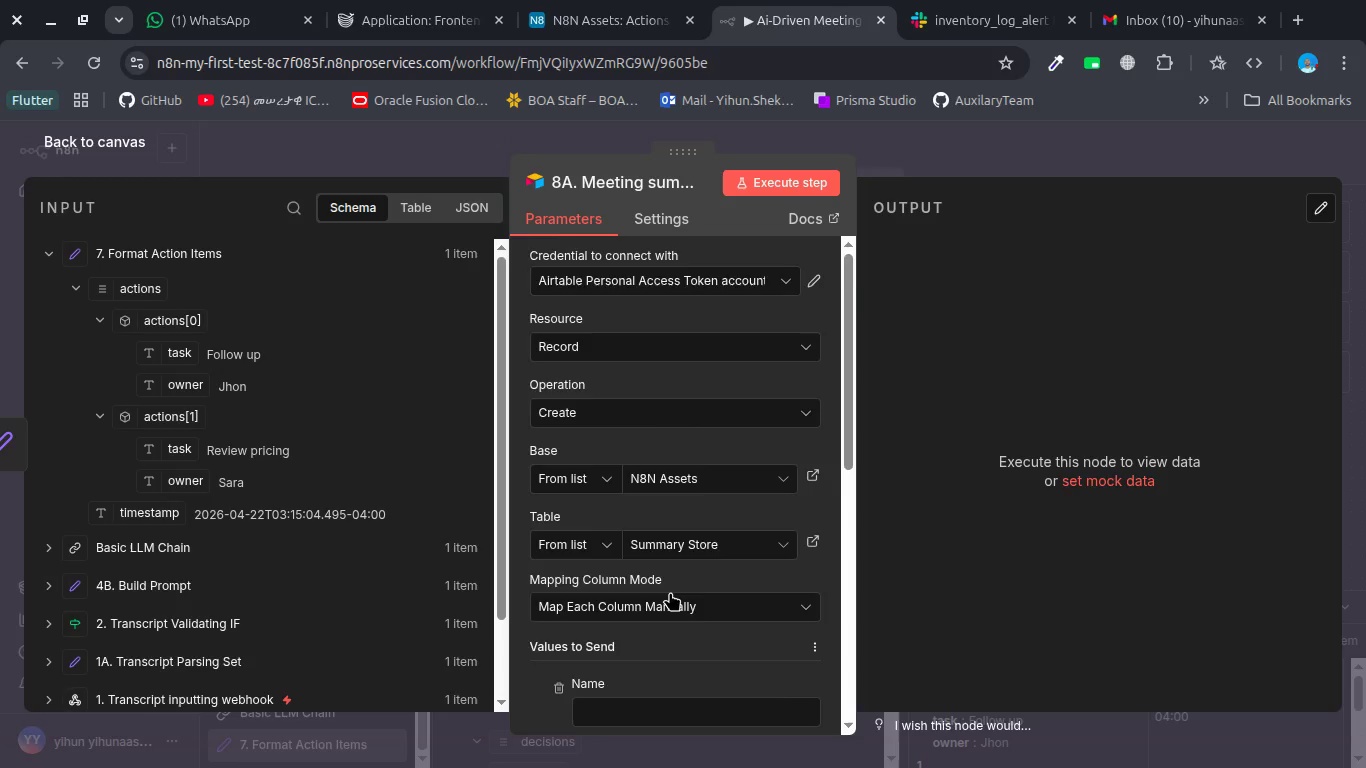 
scroll: coordinate [670, 592], scroll_direction: down, amount: 3.0
 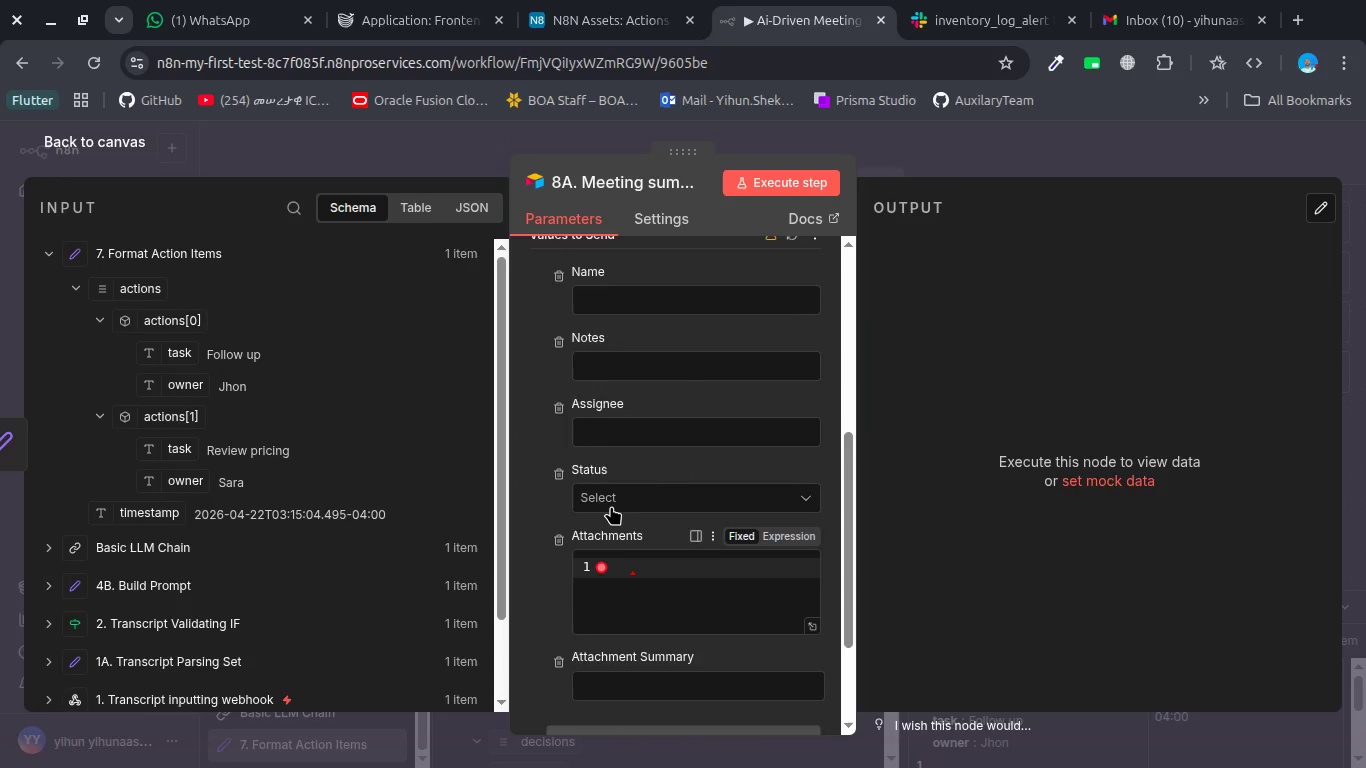 
scroll: coordinate [611, 506], scroll_direction: up, amount: 5.0
 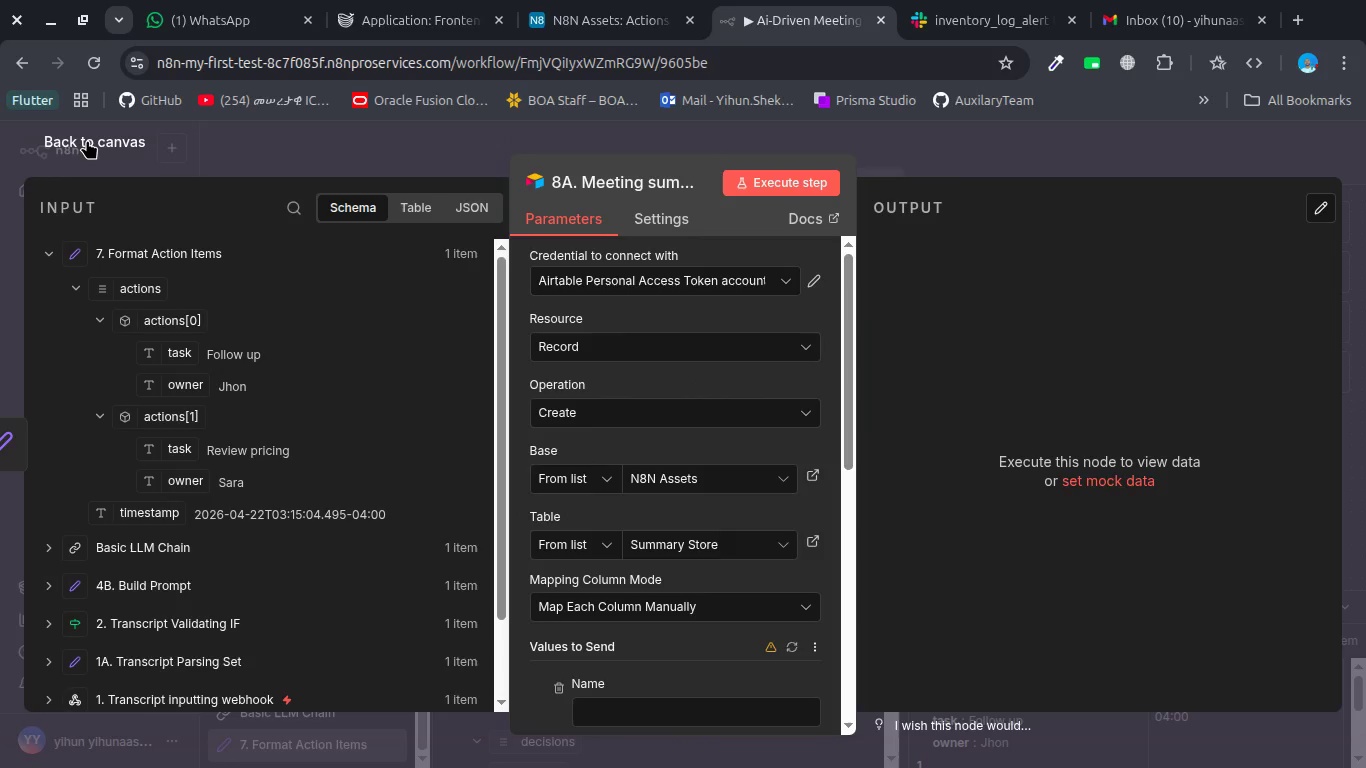 
left_click([87, 140])
 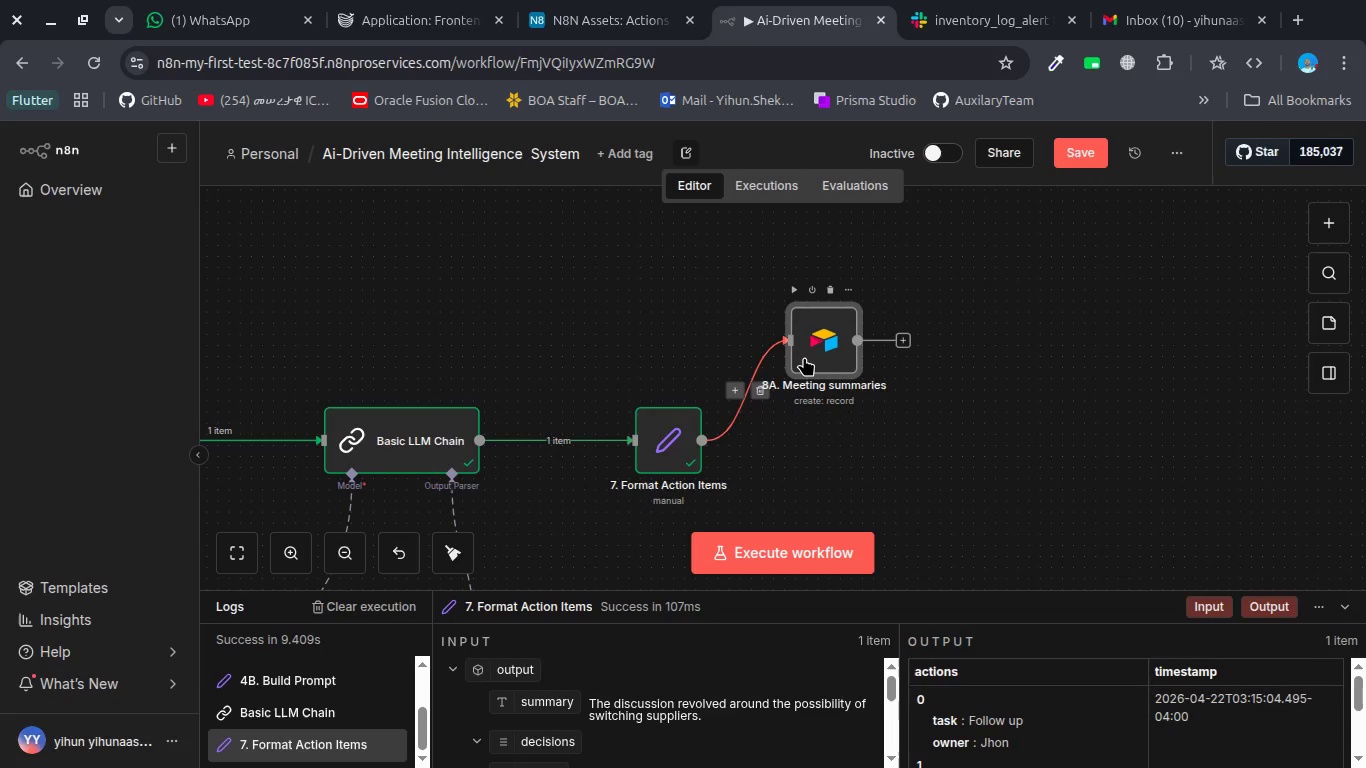 
double_click([804, 357])
 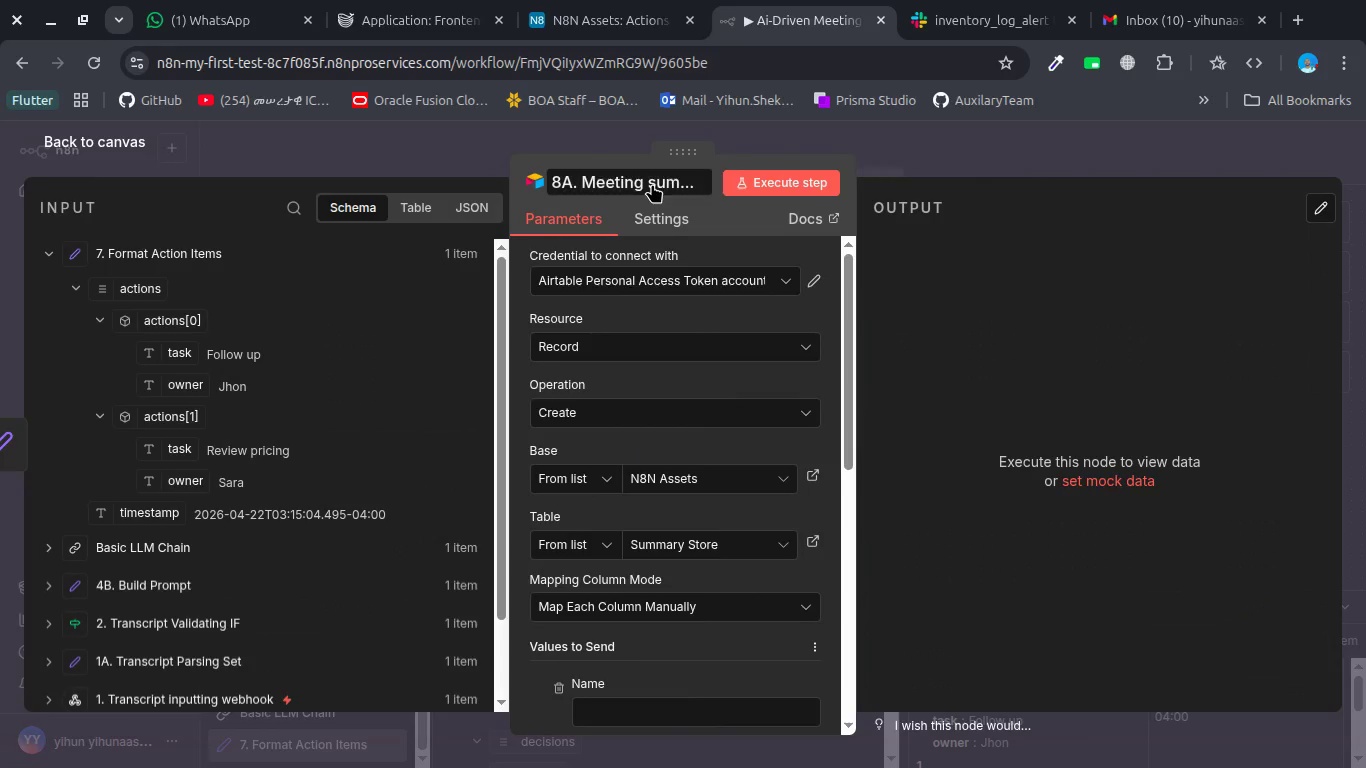 
left_click([652, 184])
 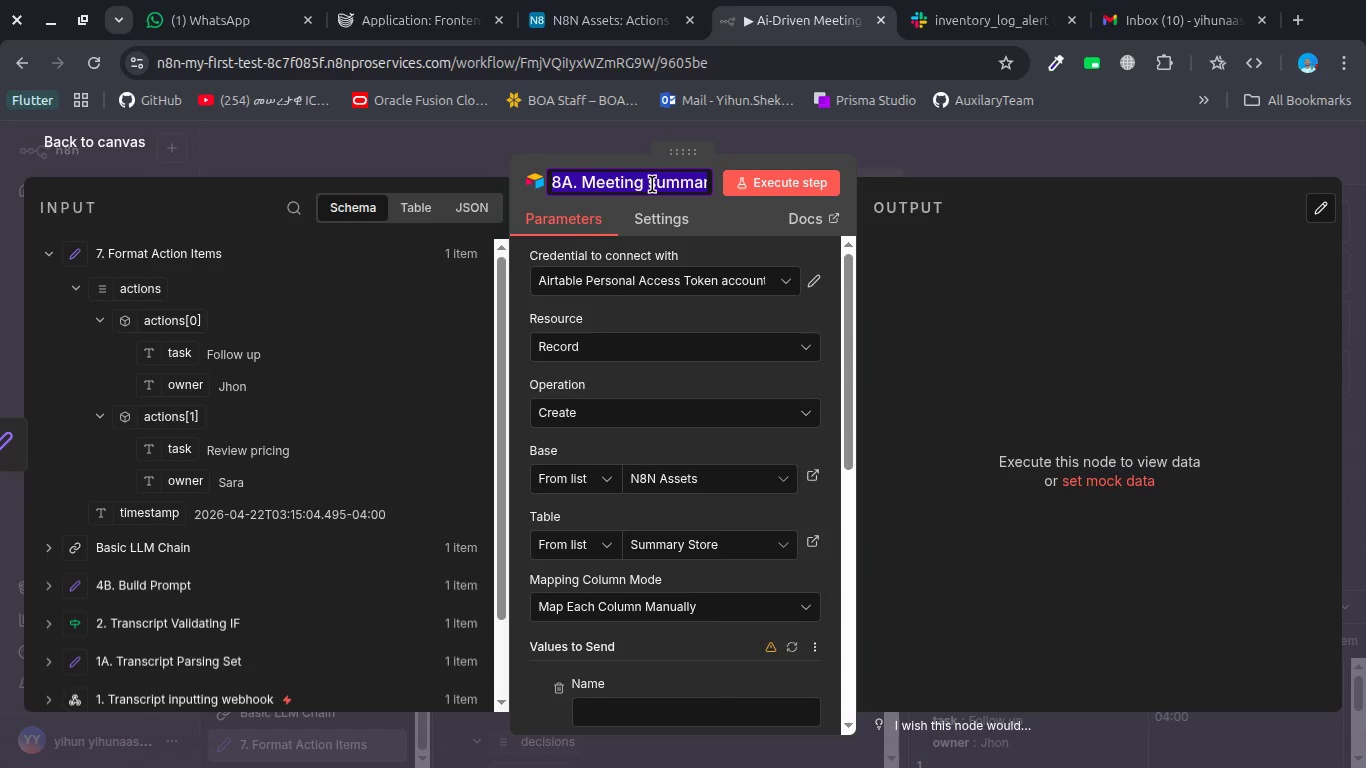 
key(Control+A)
 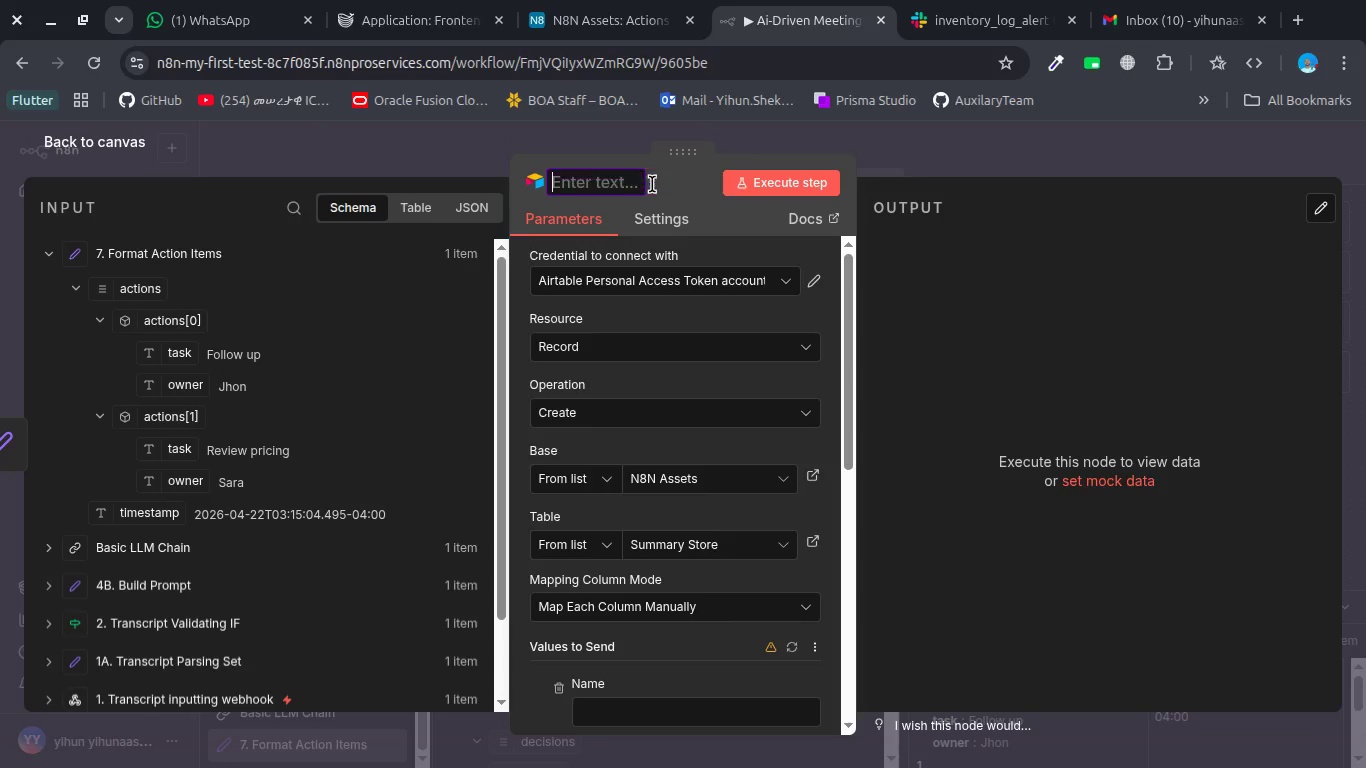 
key(Control+X)
 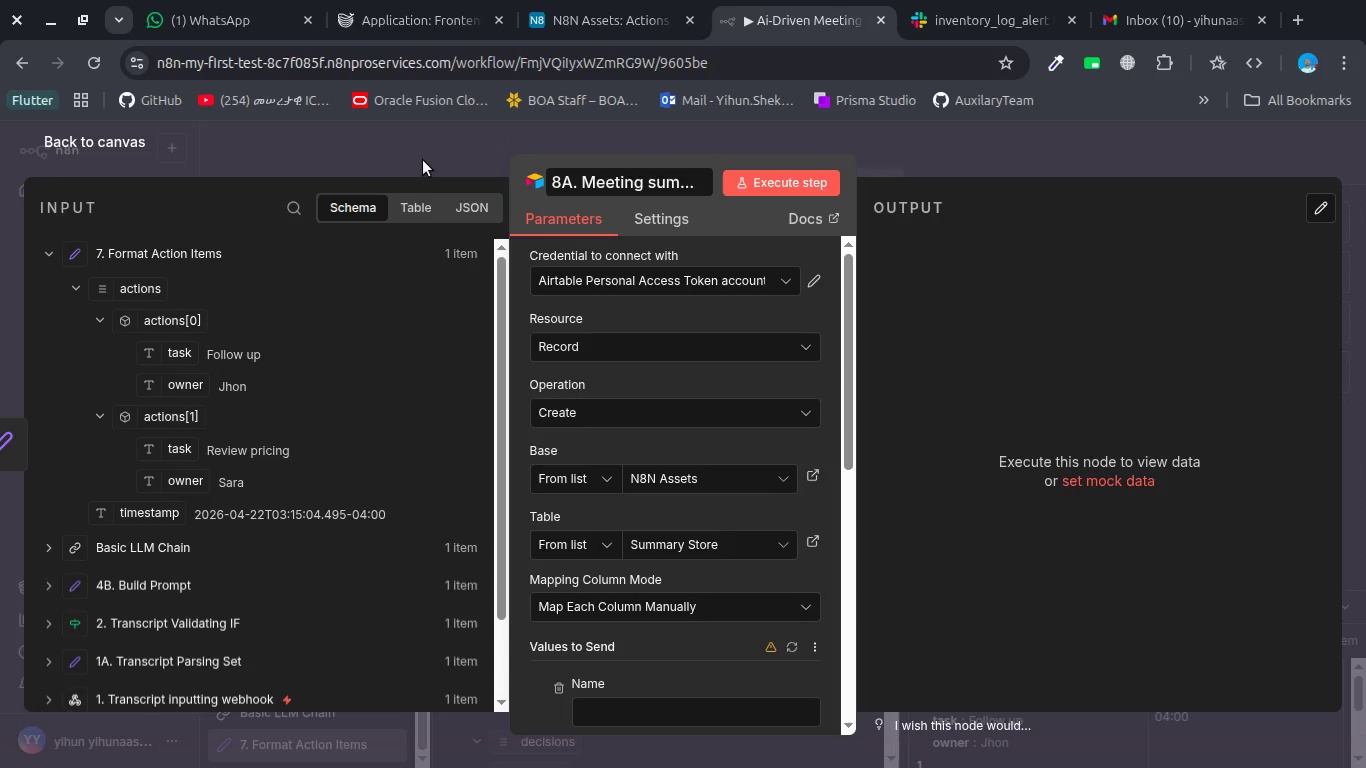 
double_click([423, 160])
 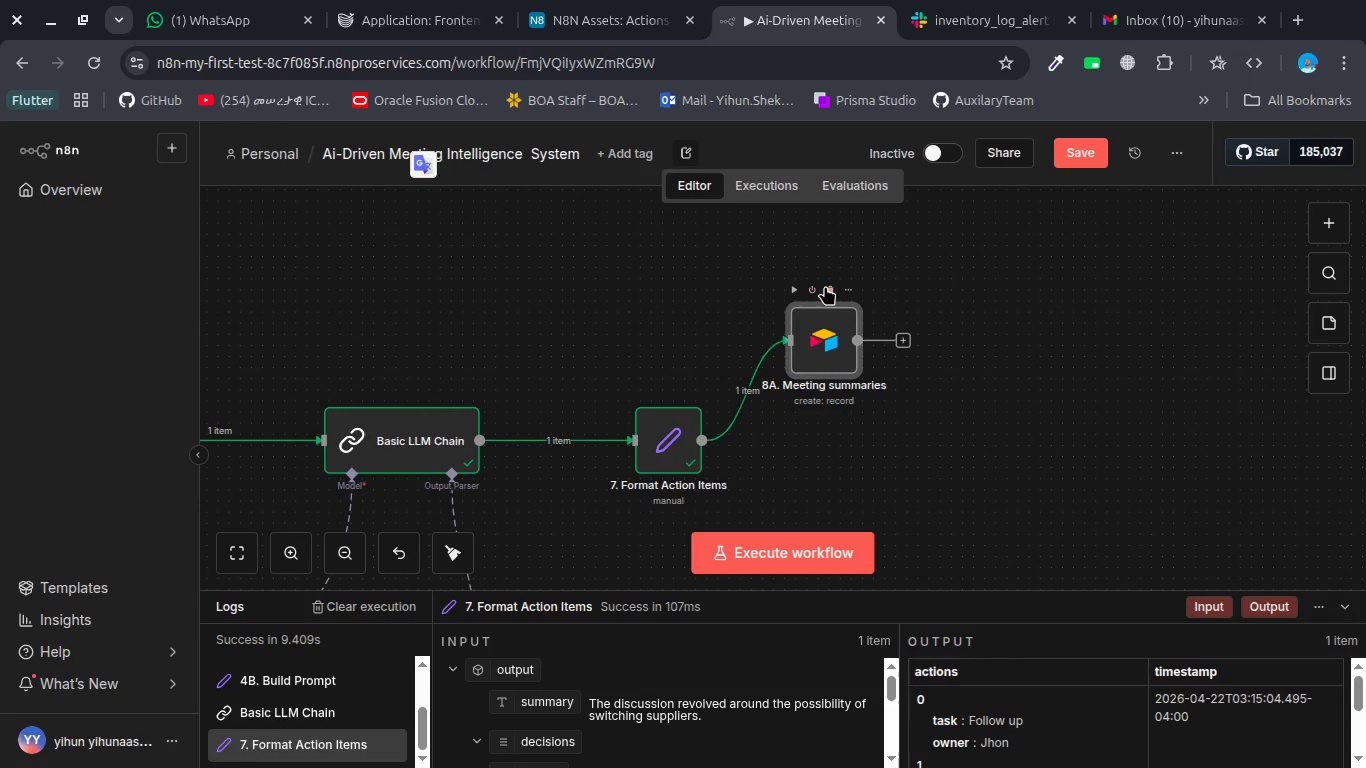 
left_click([826, 286])
 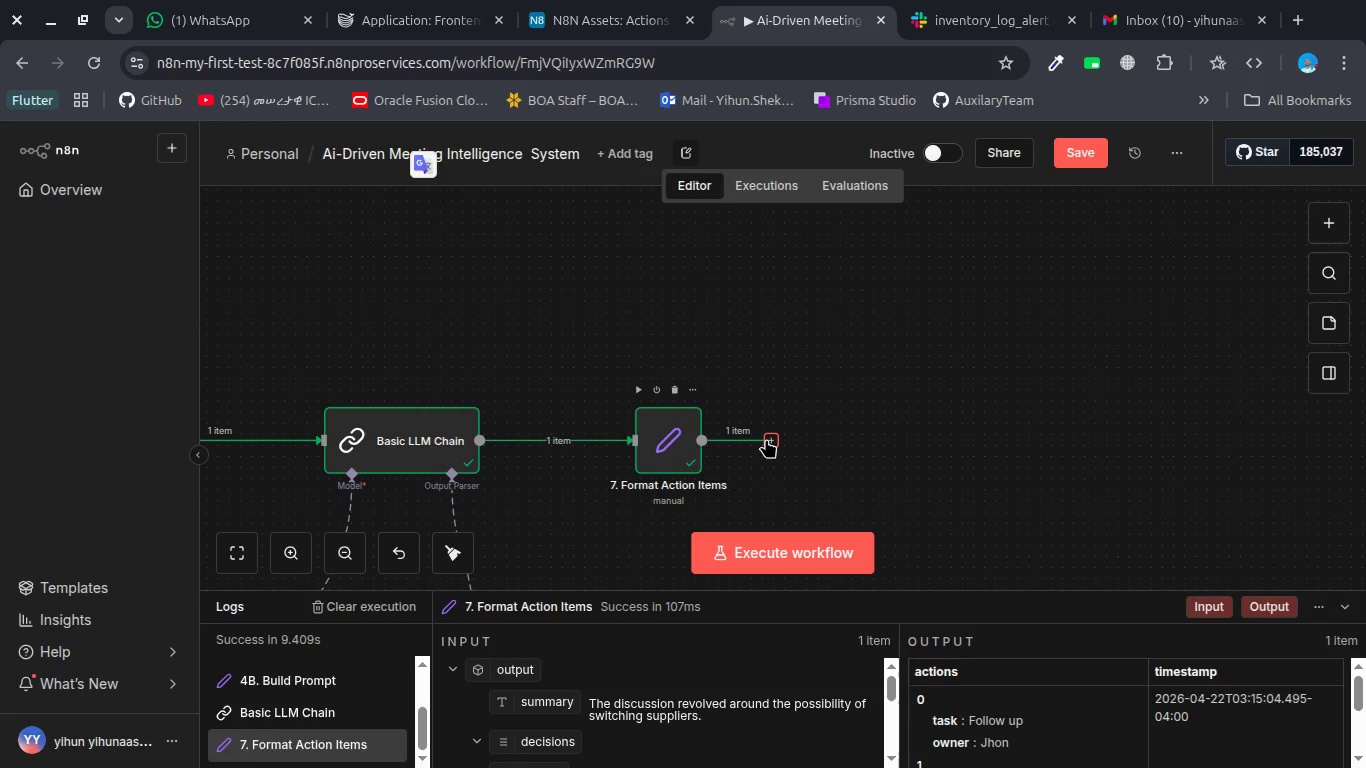 
left_click([766, 439])
 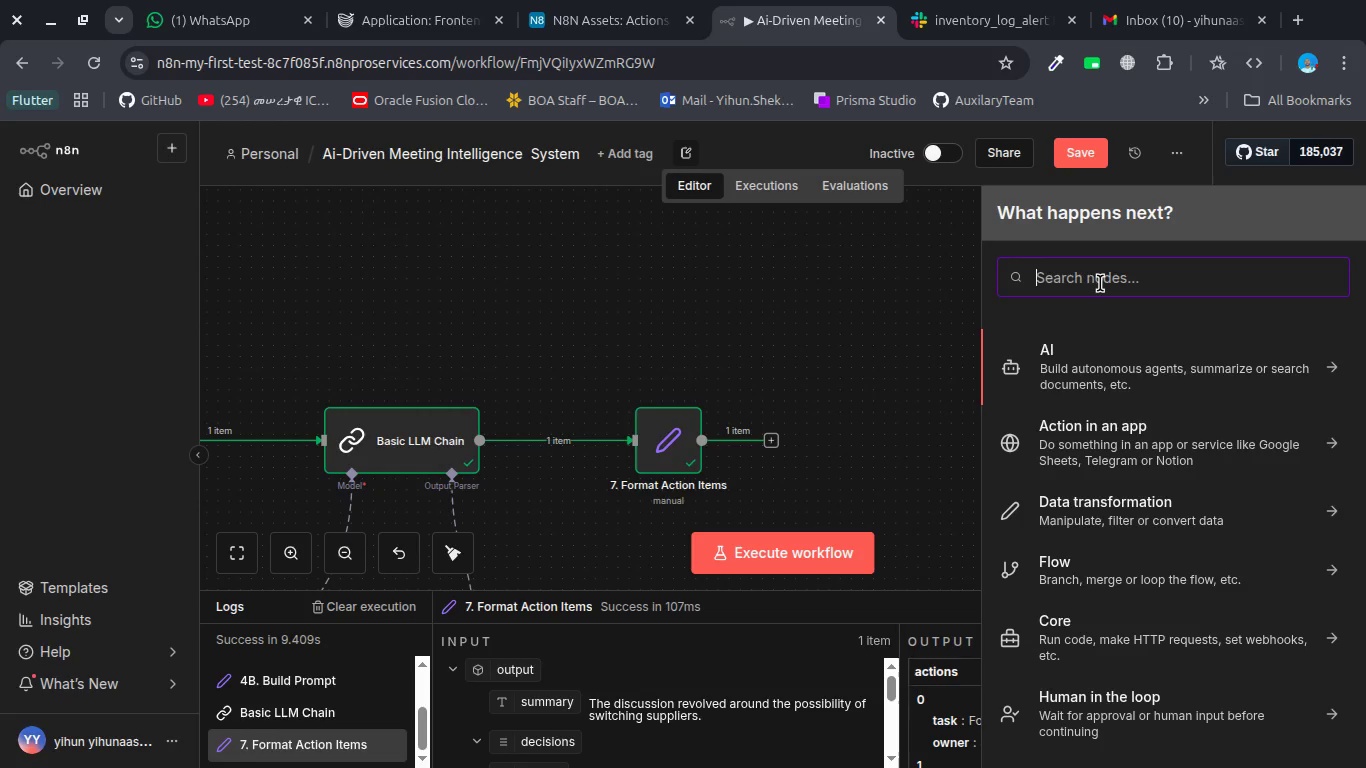 
wait(9.0)
 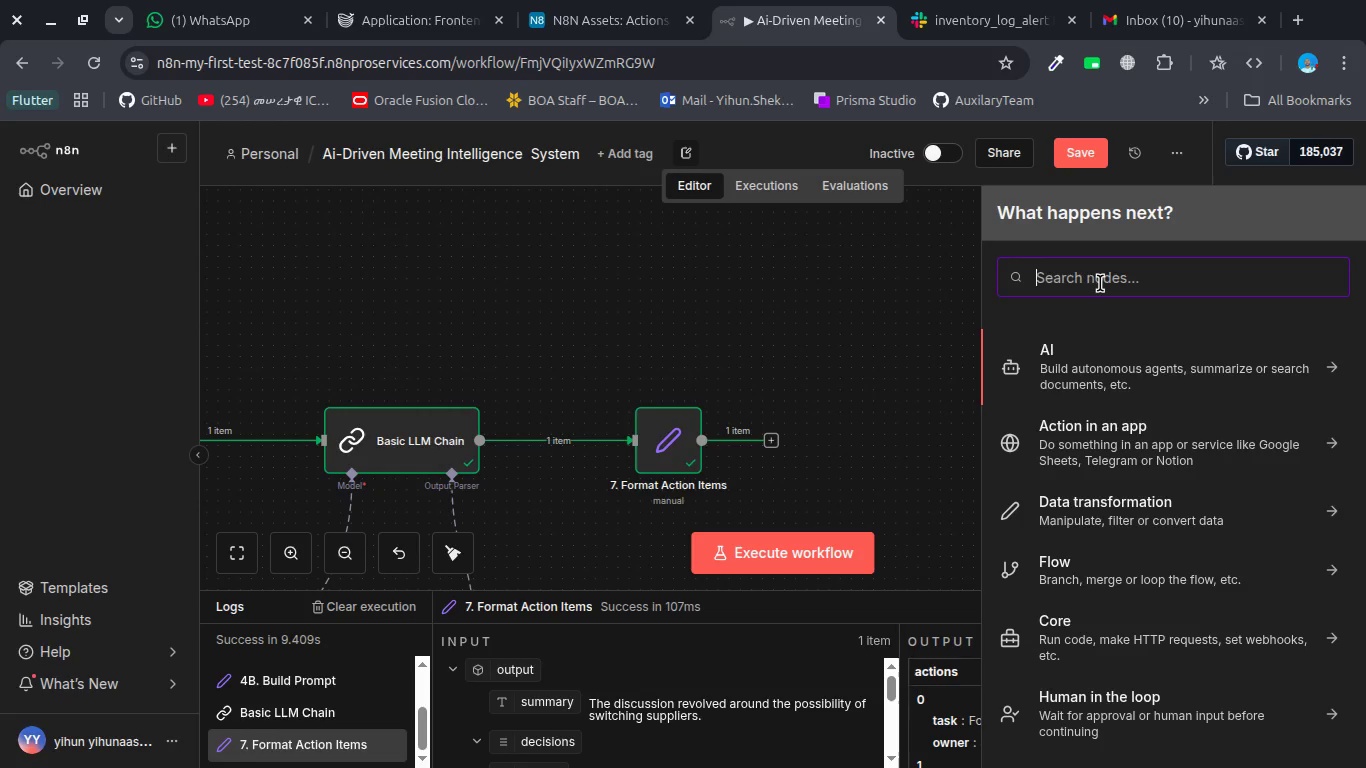 
type(airta)
 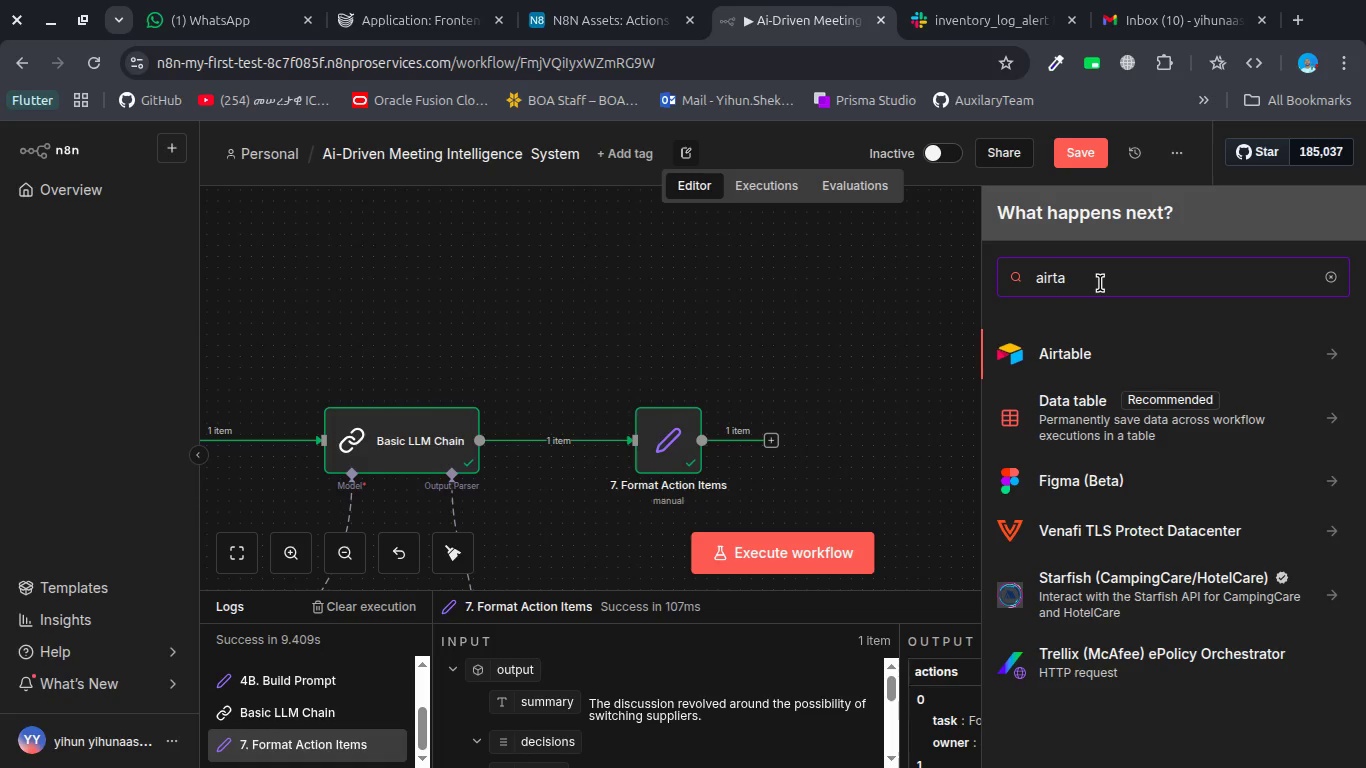 
key(ArrowDown)
 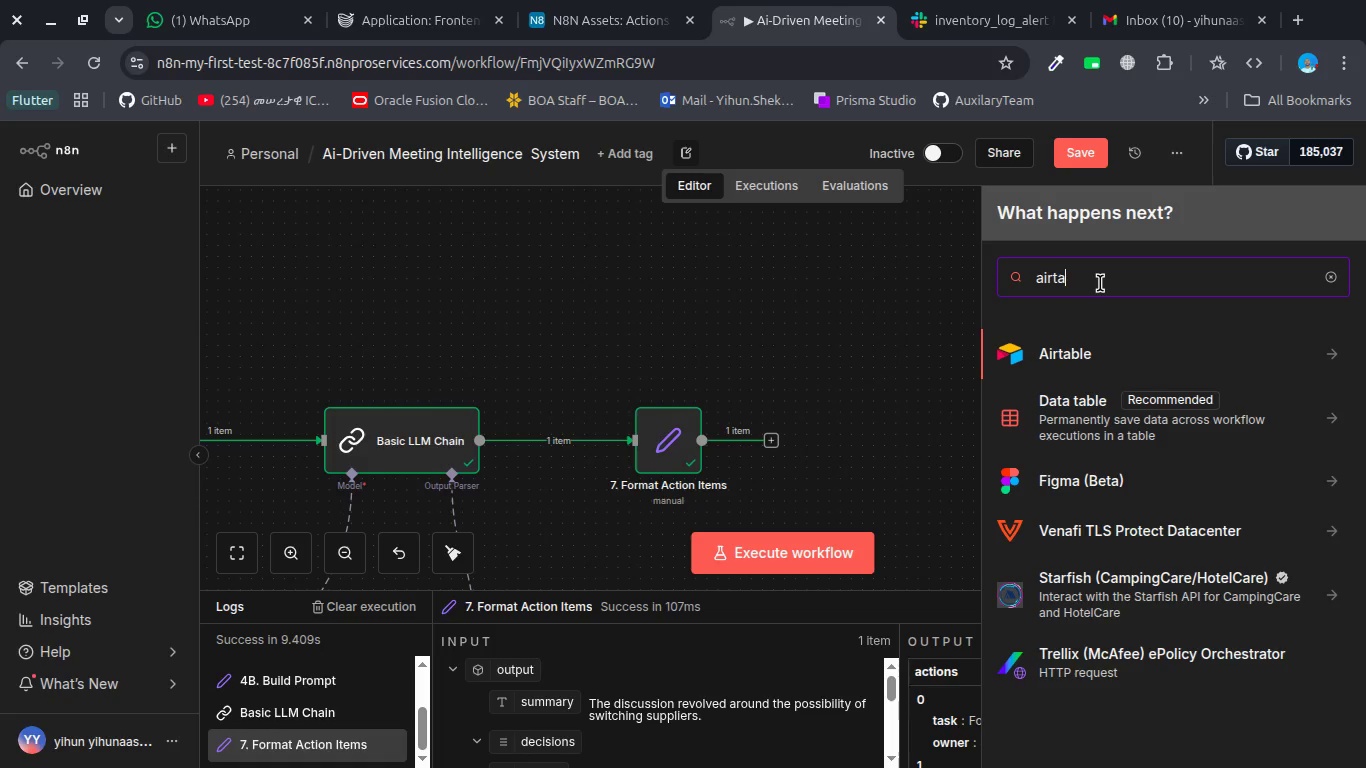 
key(ArrowUp)
 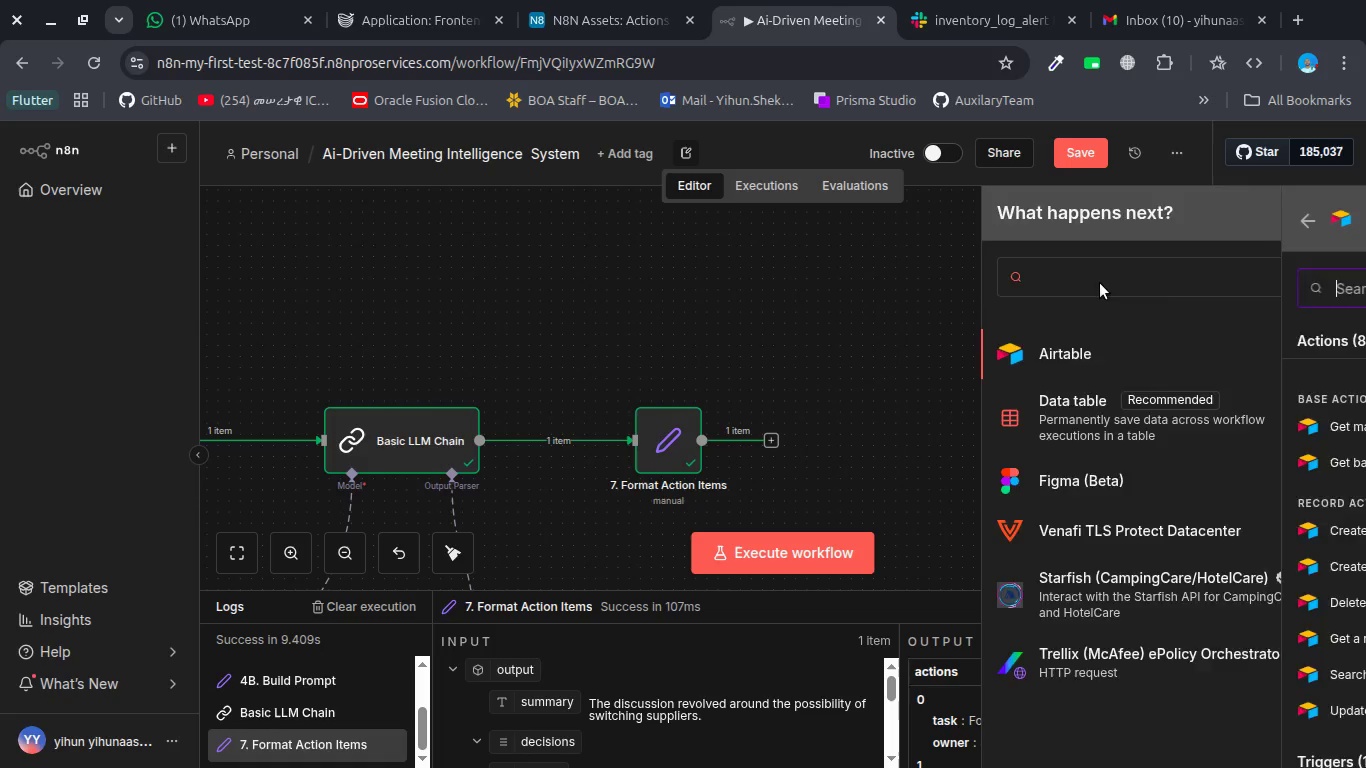 
key(Enter)
 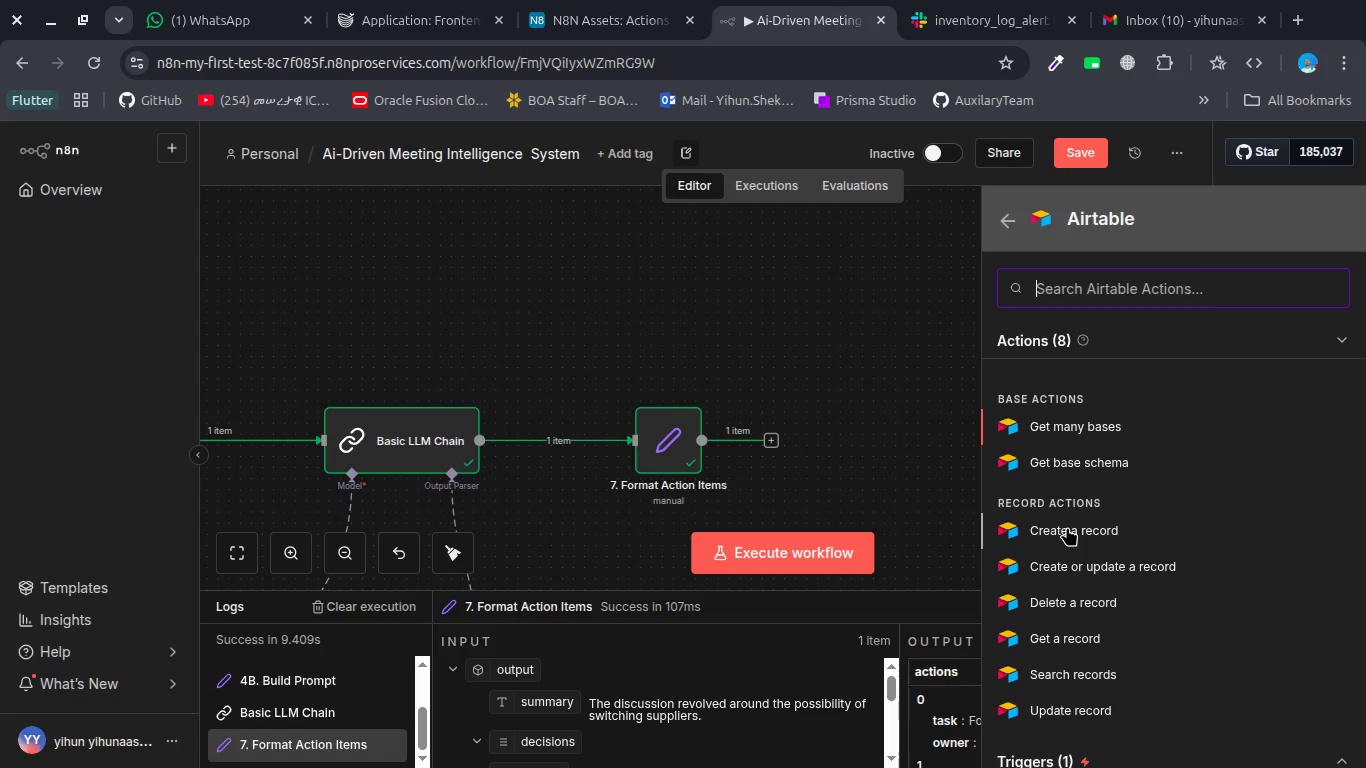 
left_click([1067, 527])
 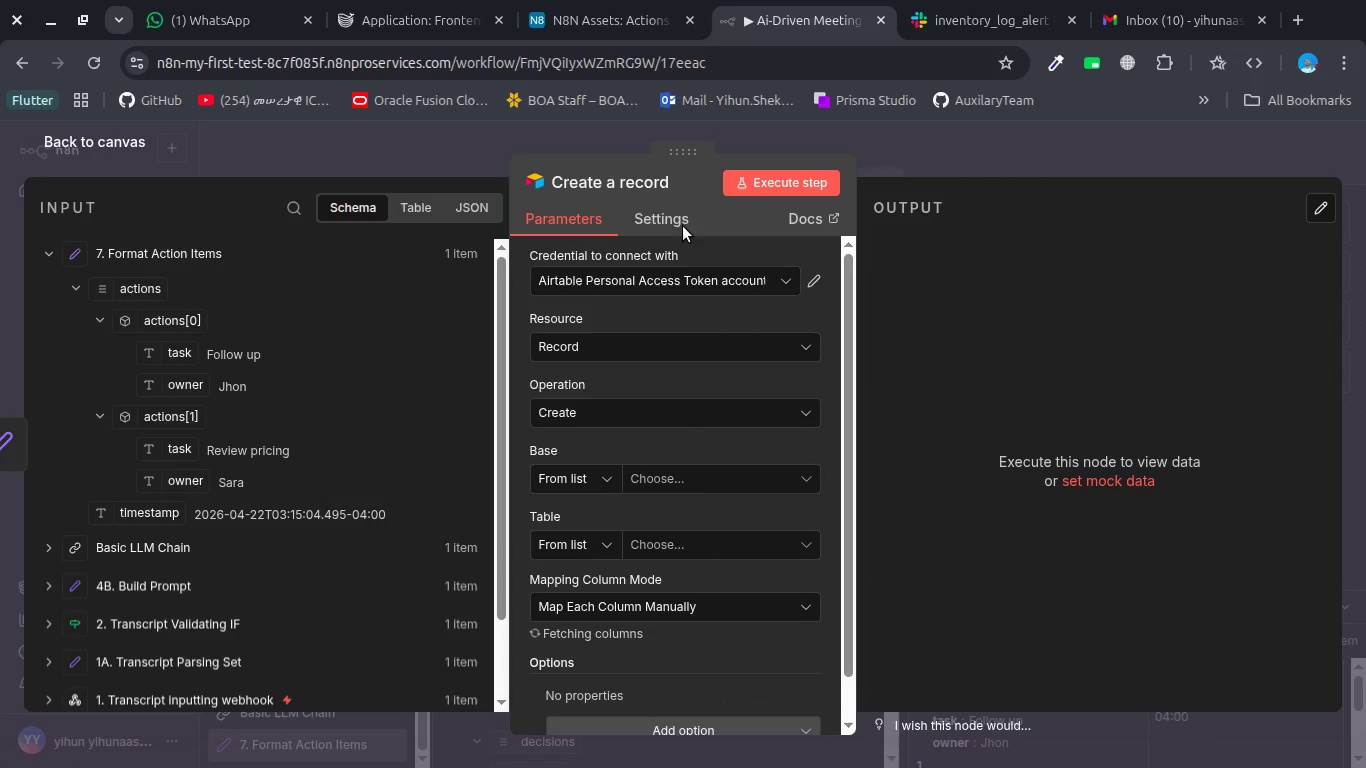 
left_click([631, 181])
 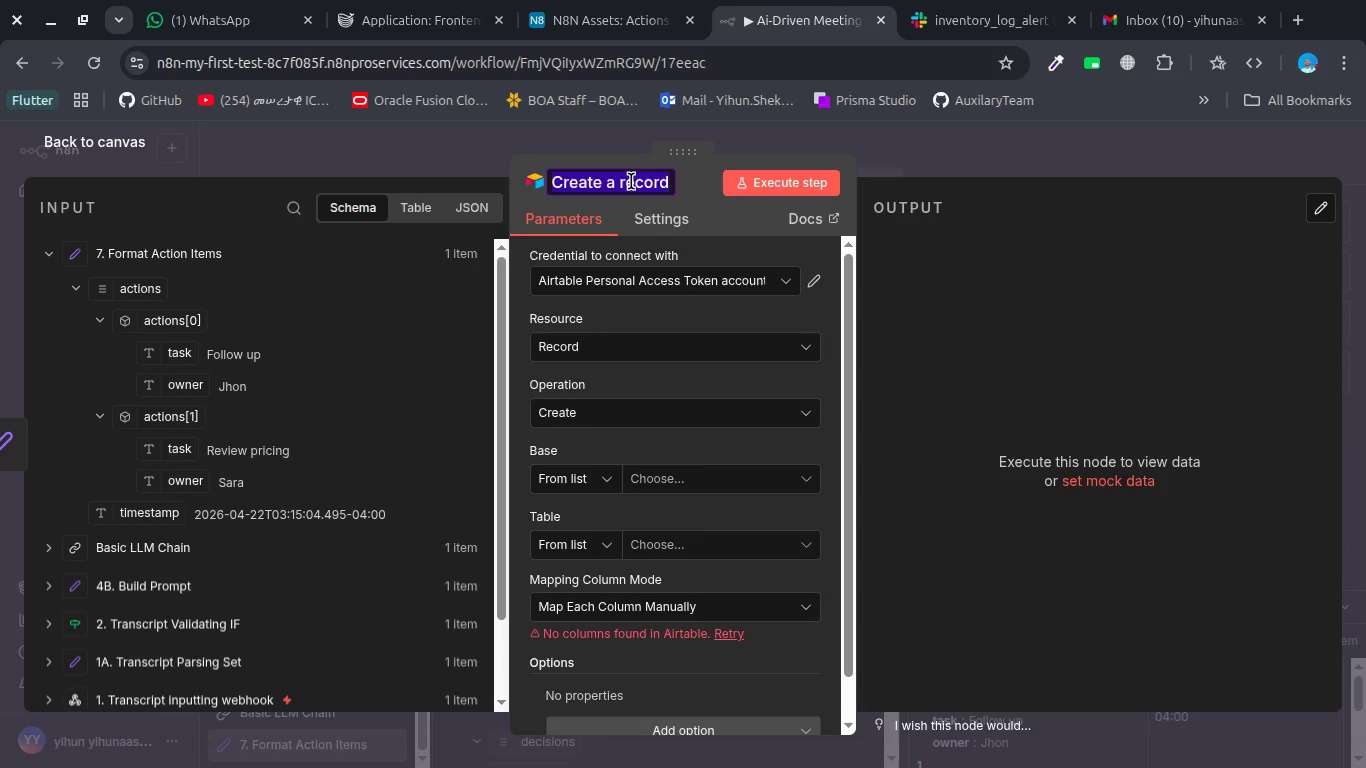 
key(Control+V)
 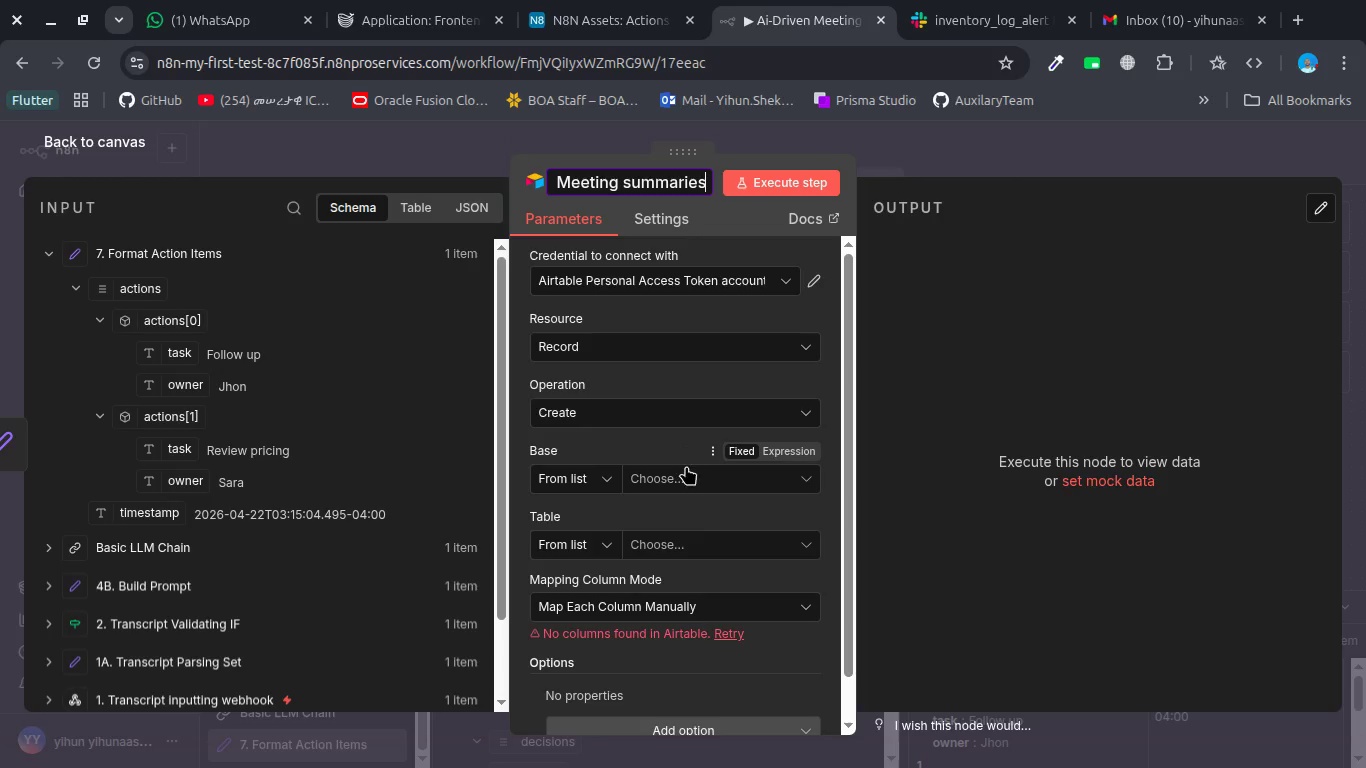 
left_click([684, 469])
 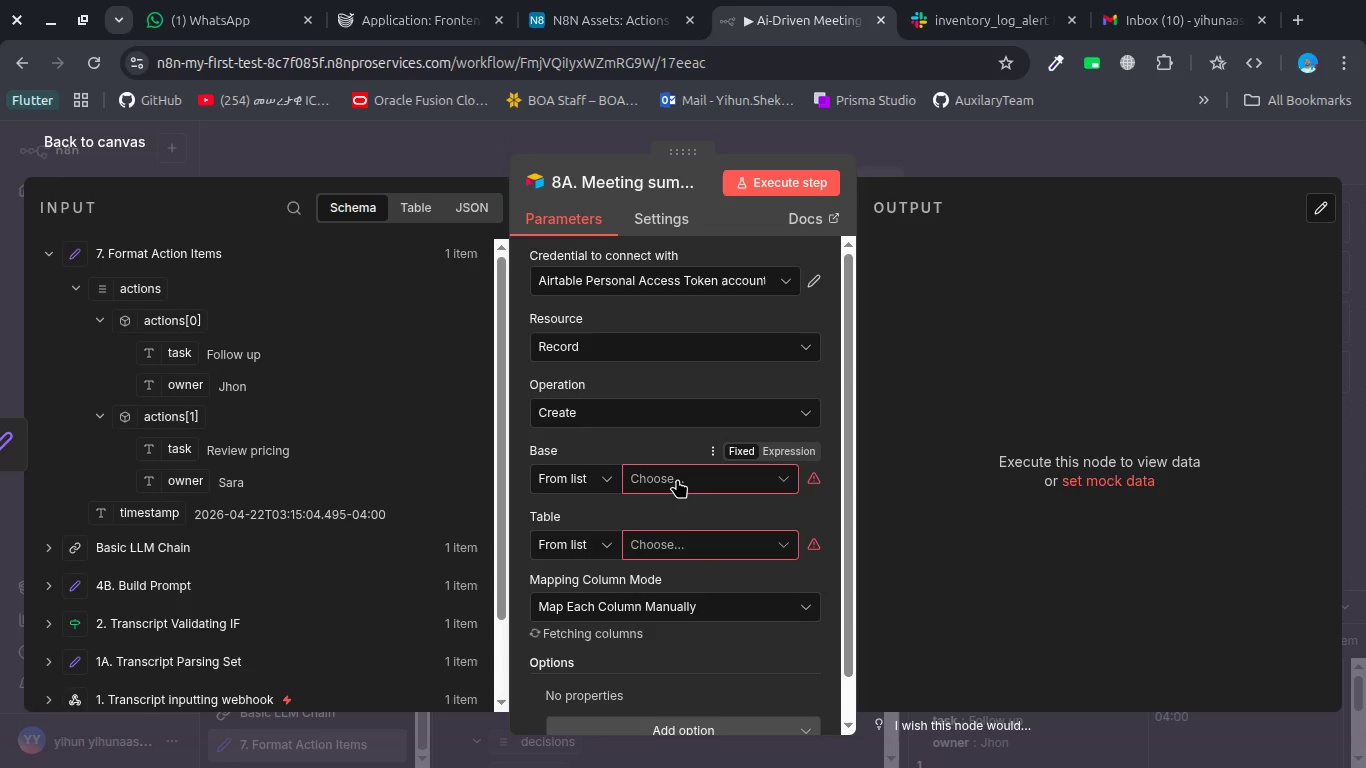 
left_click([677, 479])
 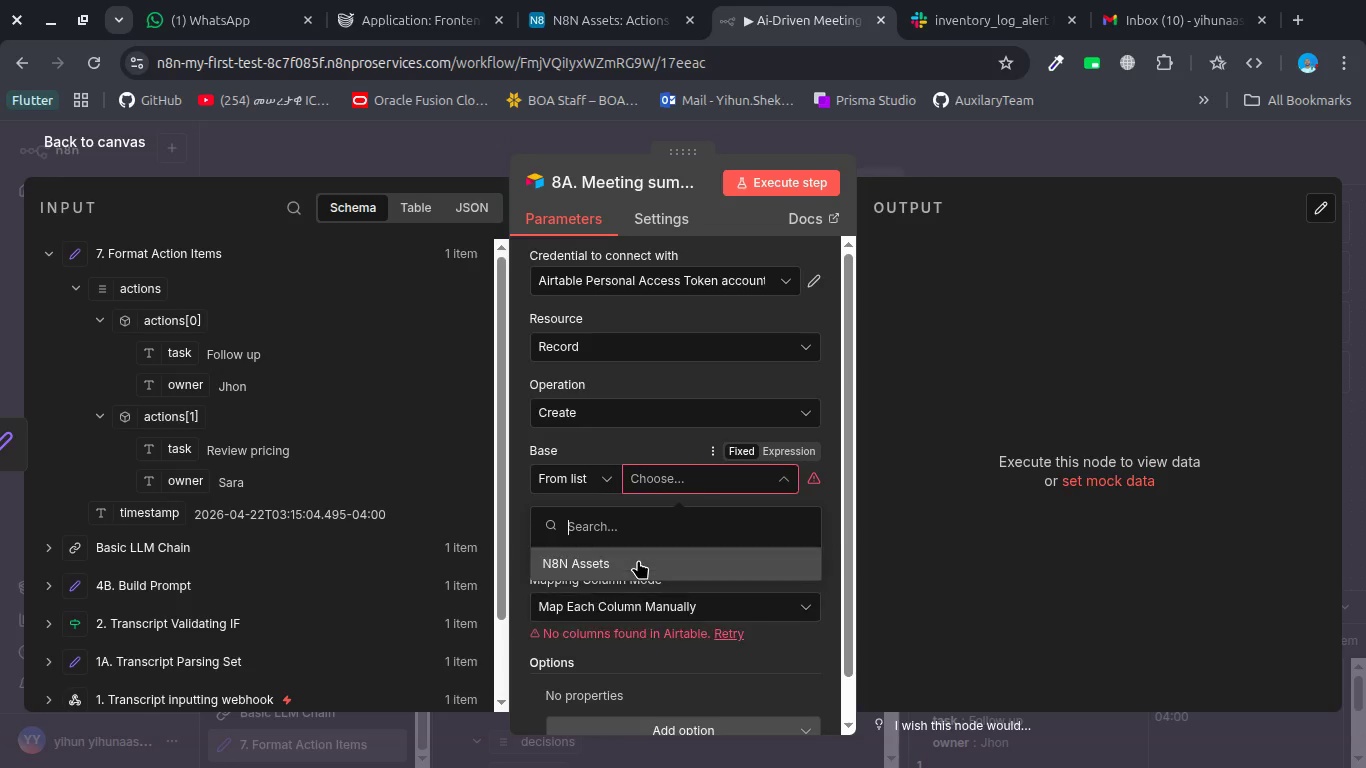 
left_click([637, 561])
 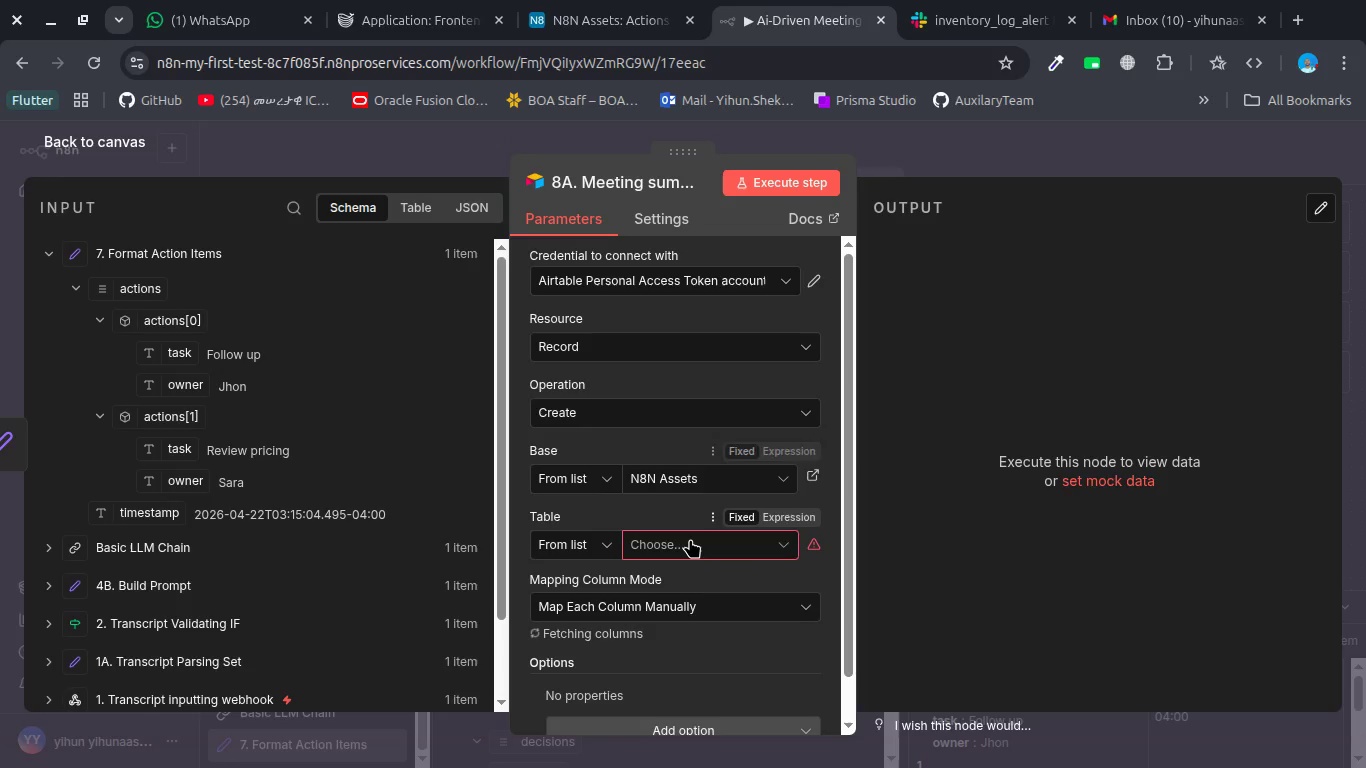 
left_click([690, 539])
 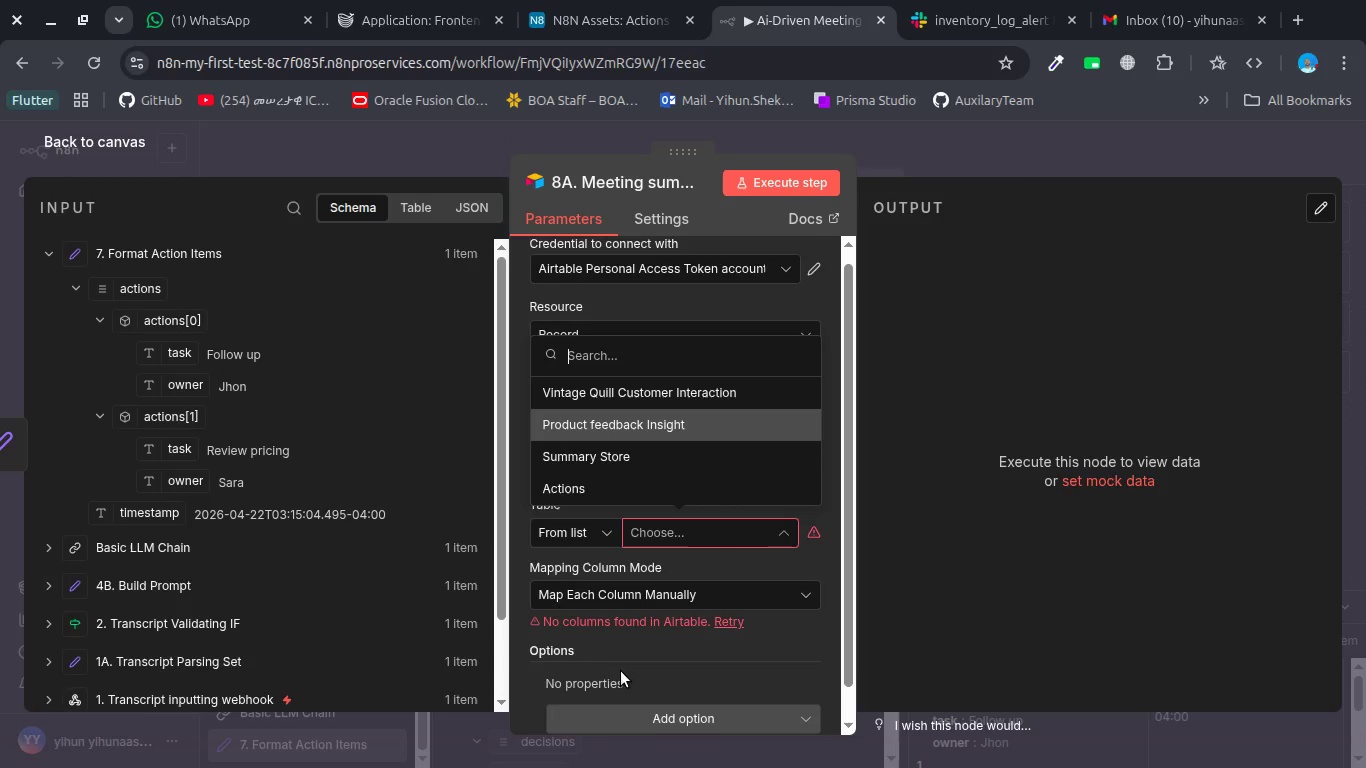 
left_click([696, 544])
 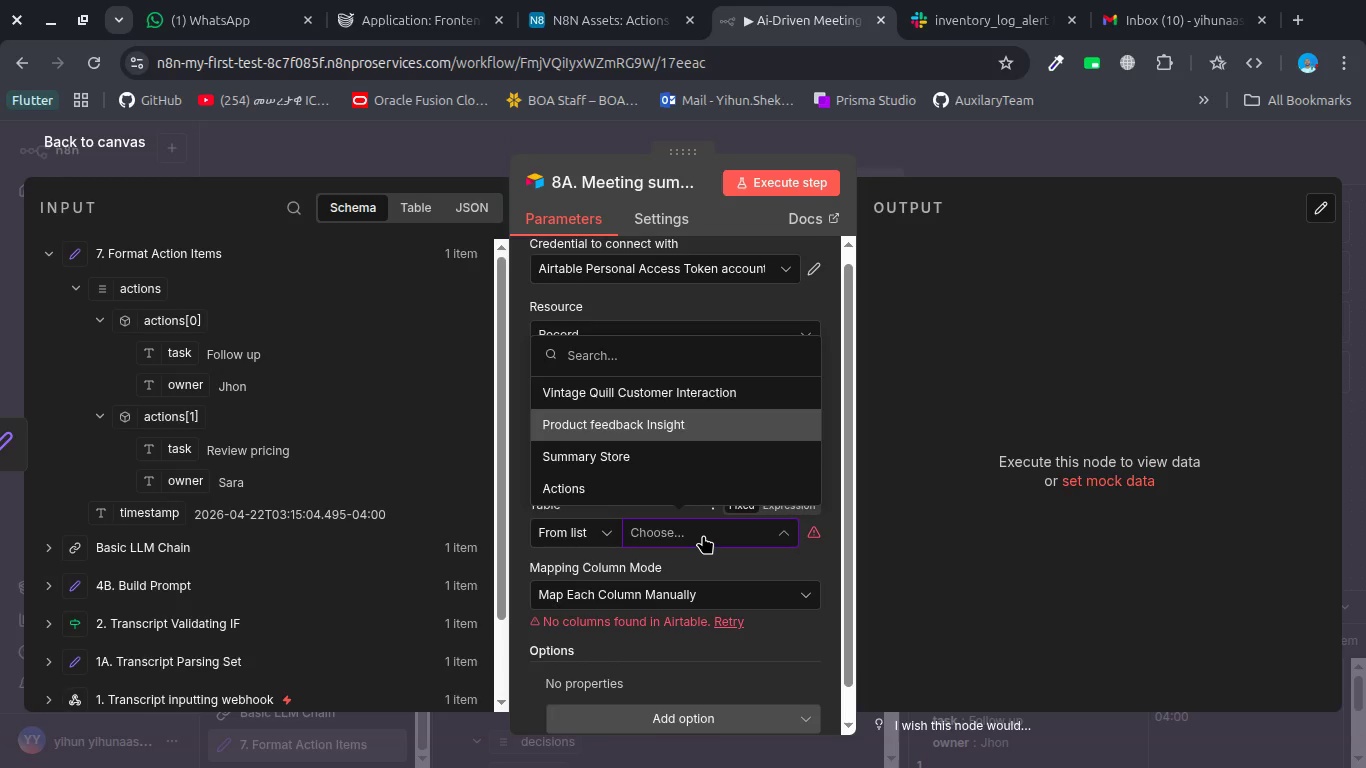 
left_click([703, 535])
 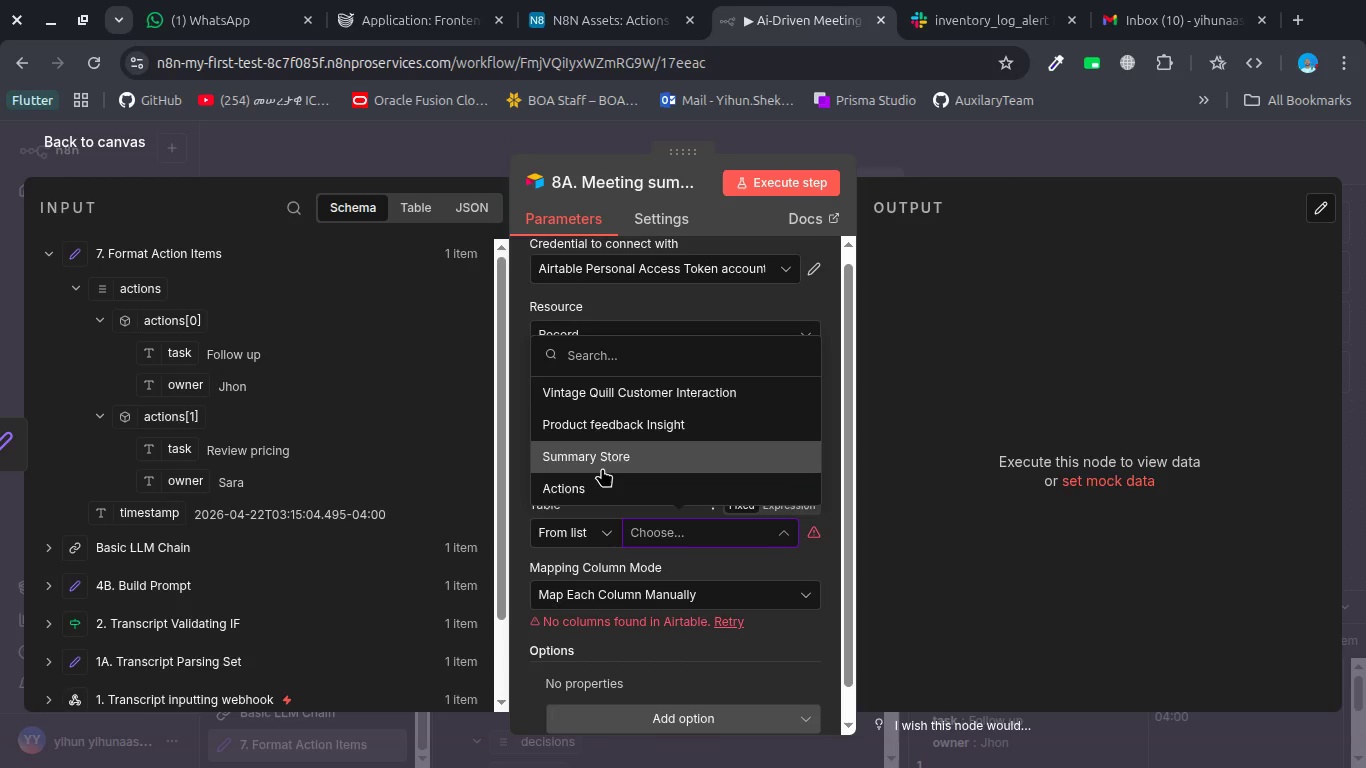 
left_click([602, 461])
 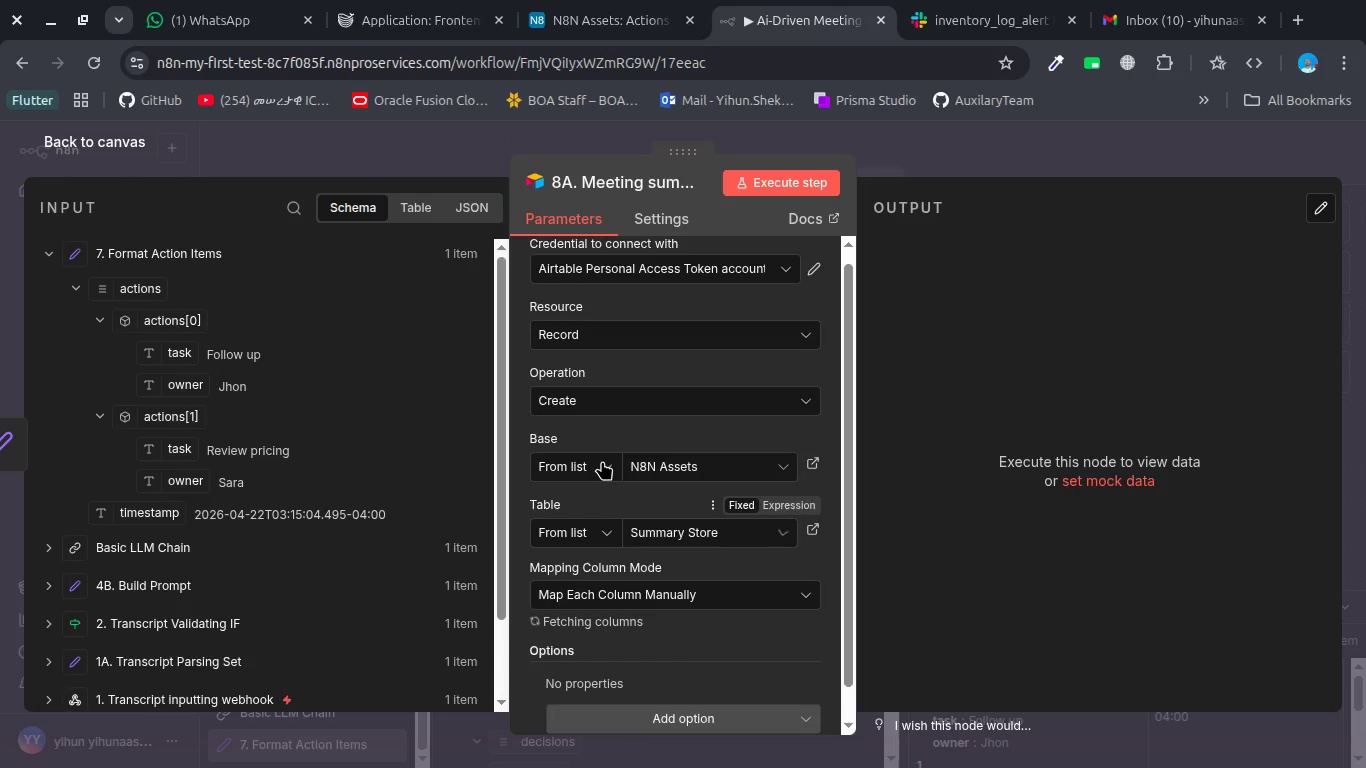 
mouse_move([605, 447])
 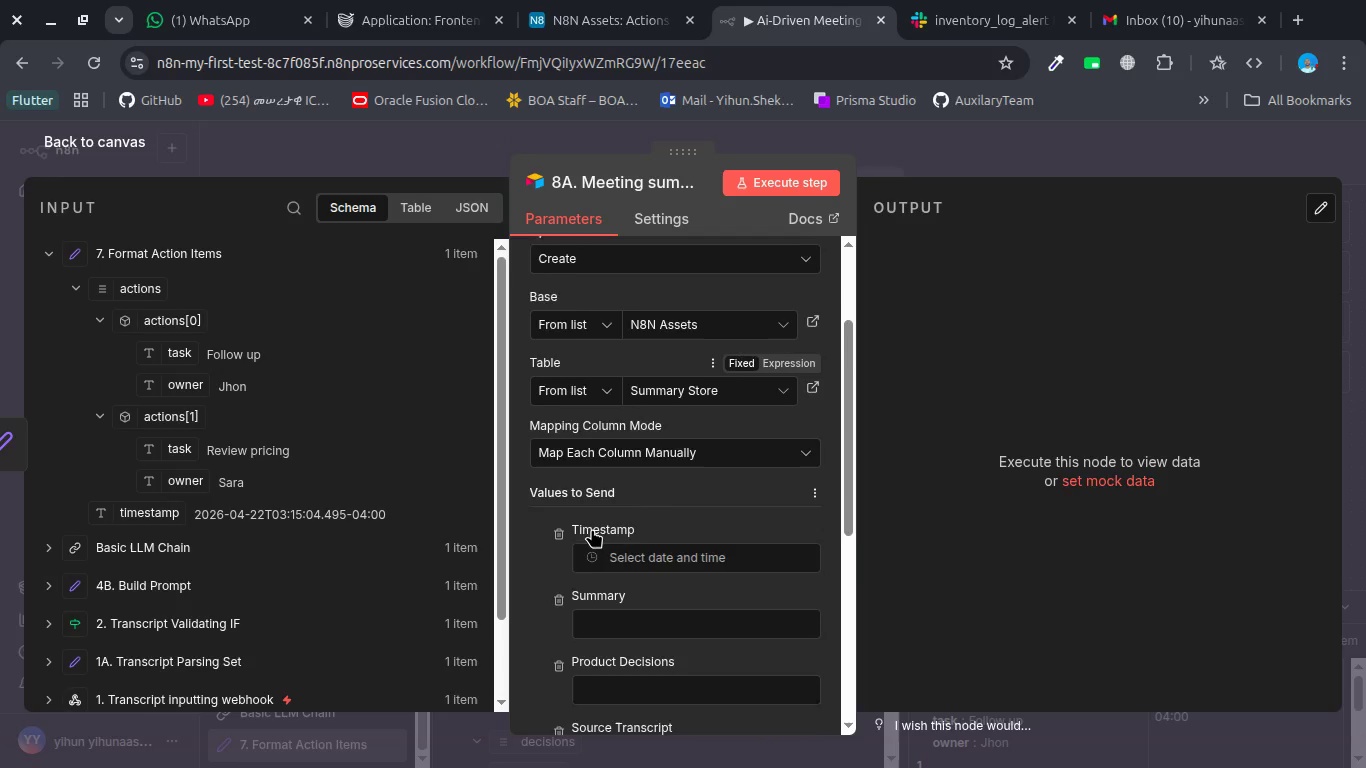 
scroll: coordinate [592, 529], scroll_direction: down, amount: 2.0
 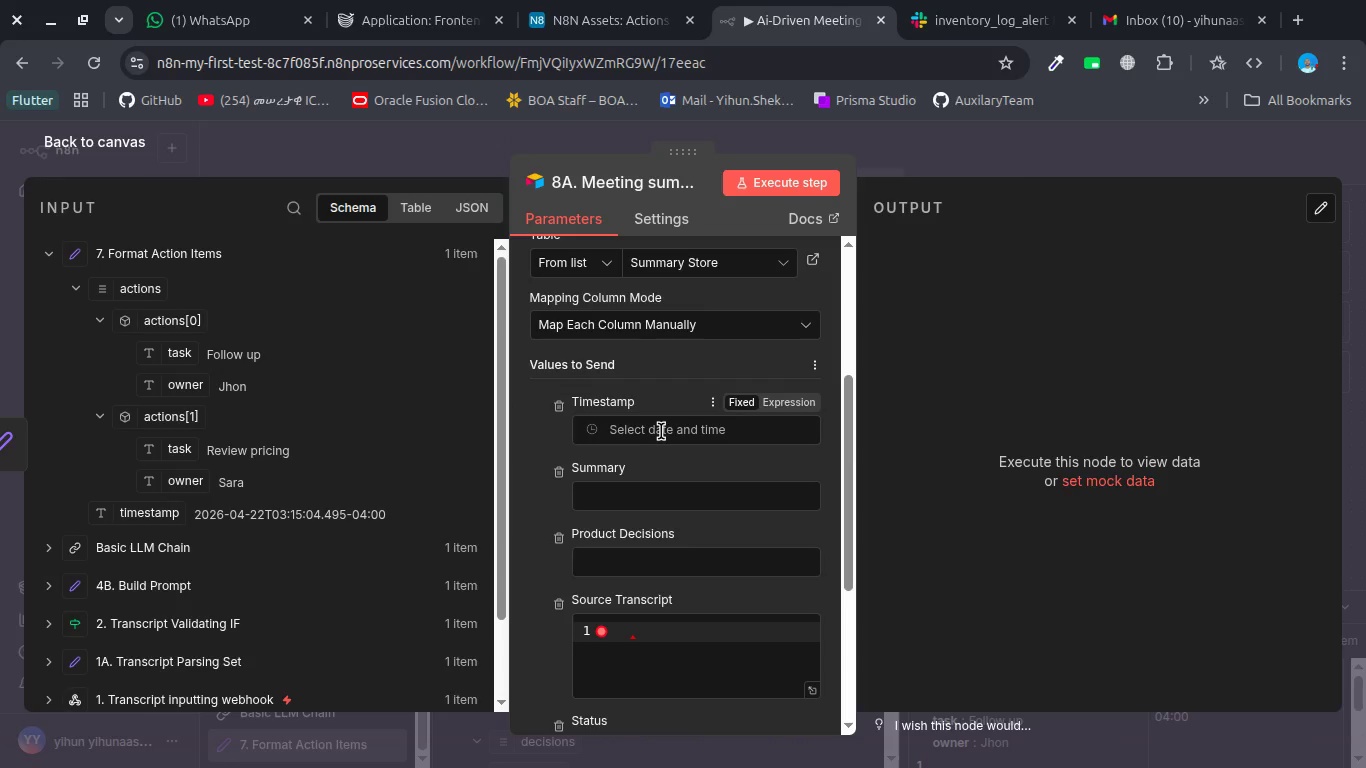 
left_click([661, 431])
 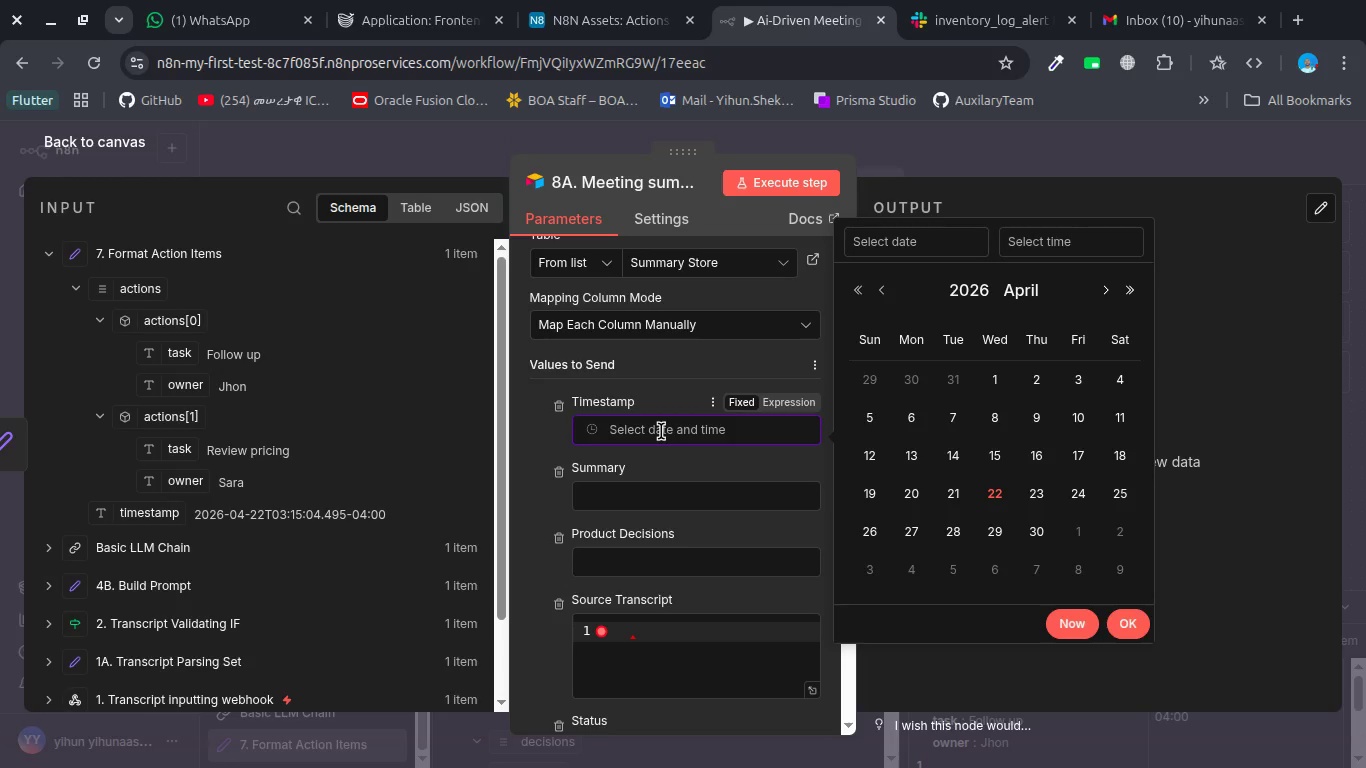 
left_click([780, 399])
 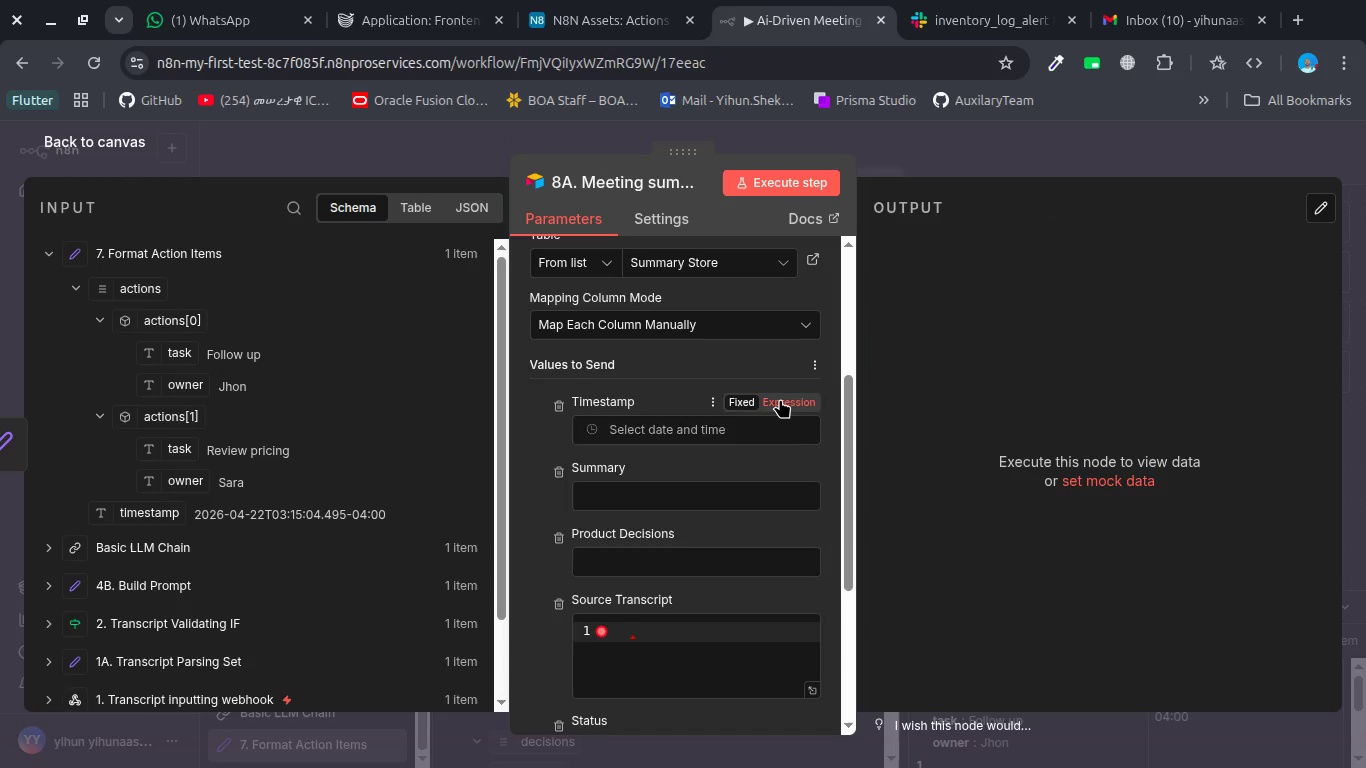 
key(Shift+BracketLeft)
 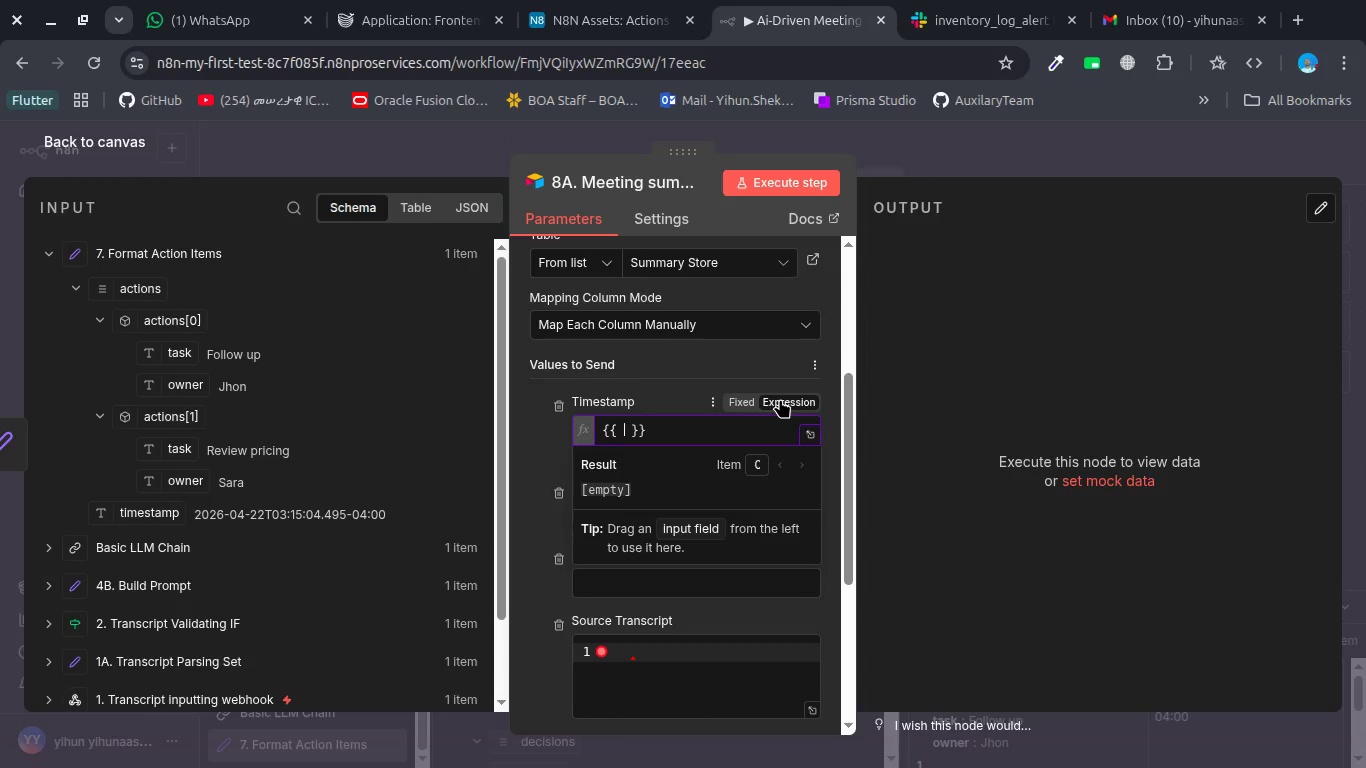 
key(Shift+BracketLeft)
 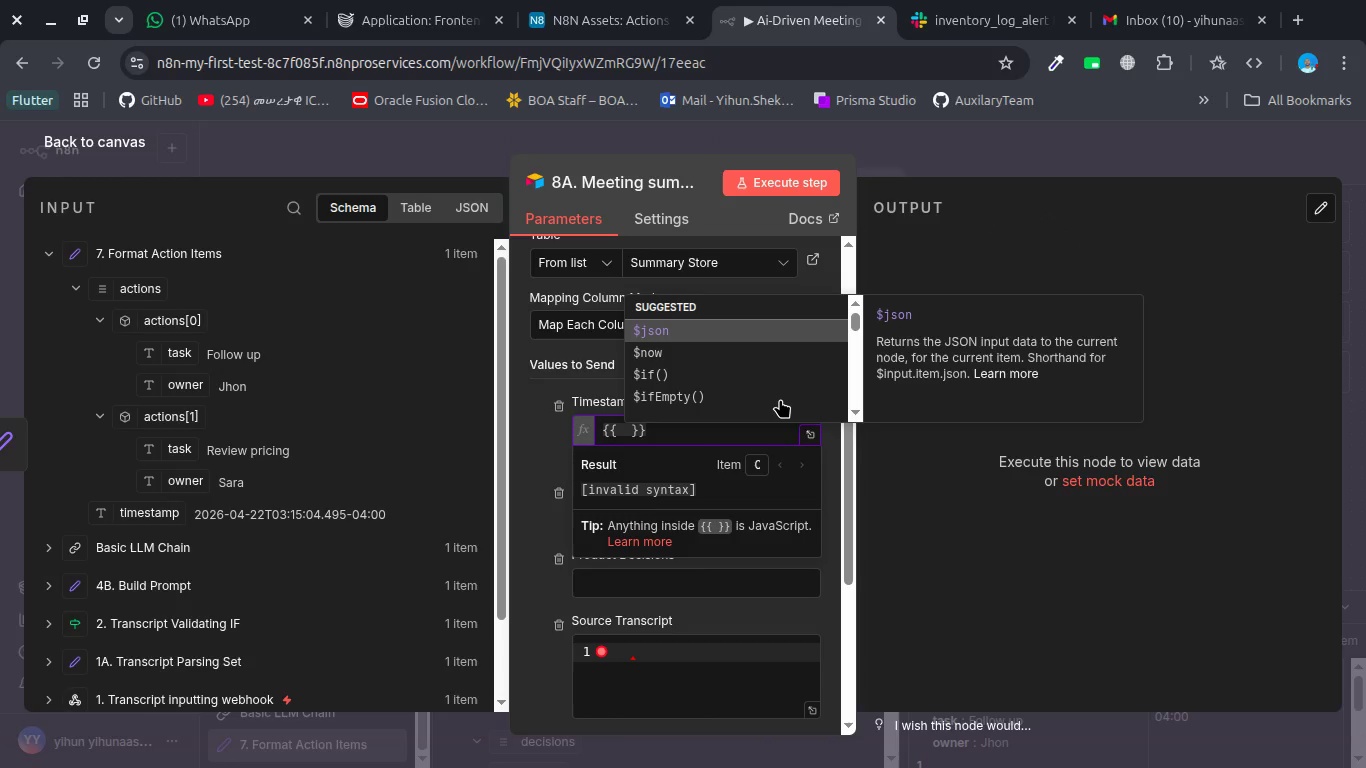 
key(ArrowDown)
 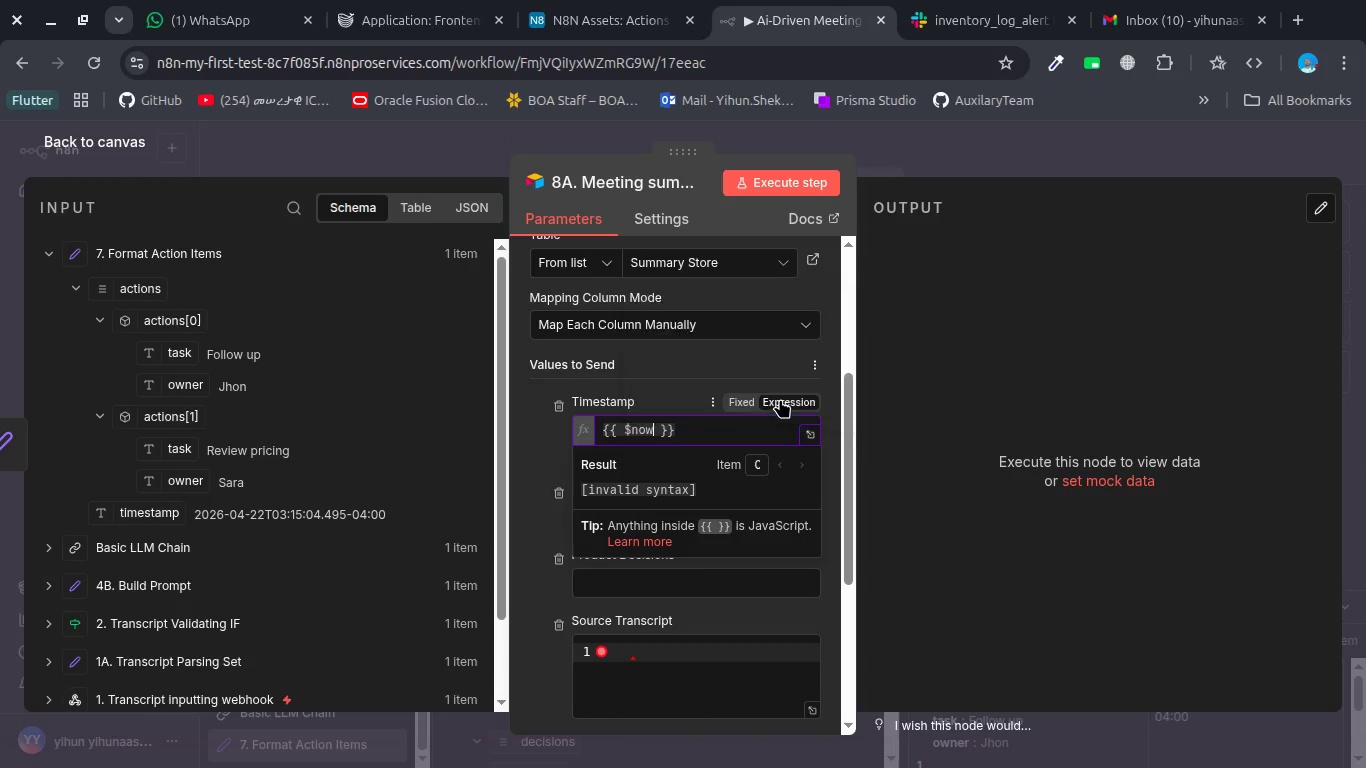 
key(Enter)
 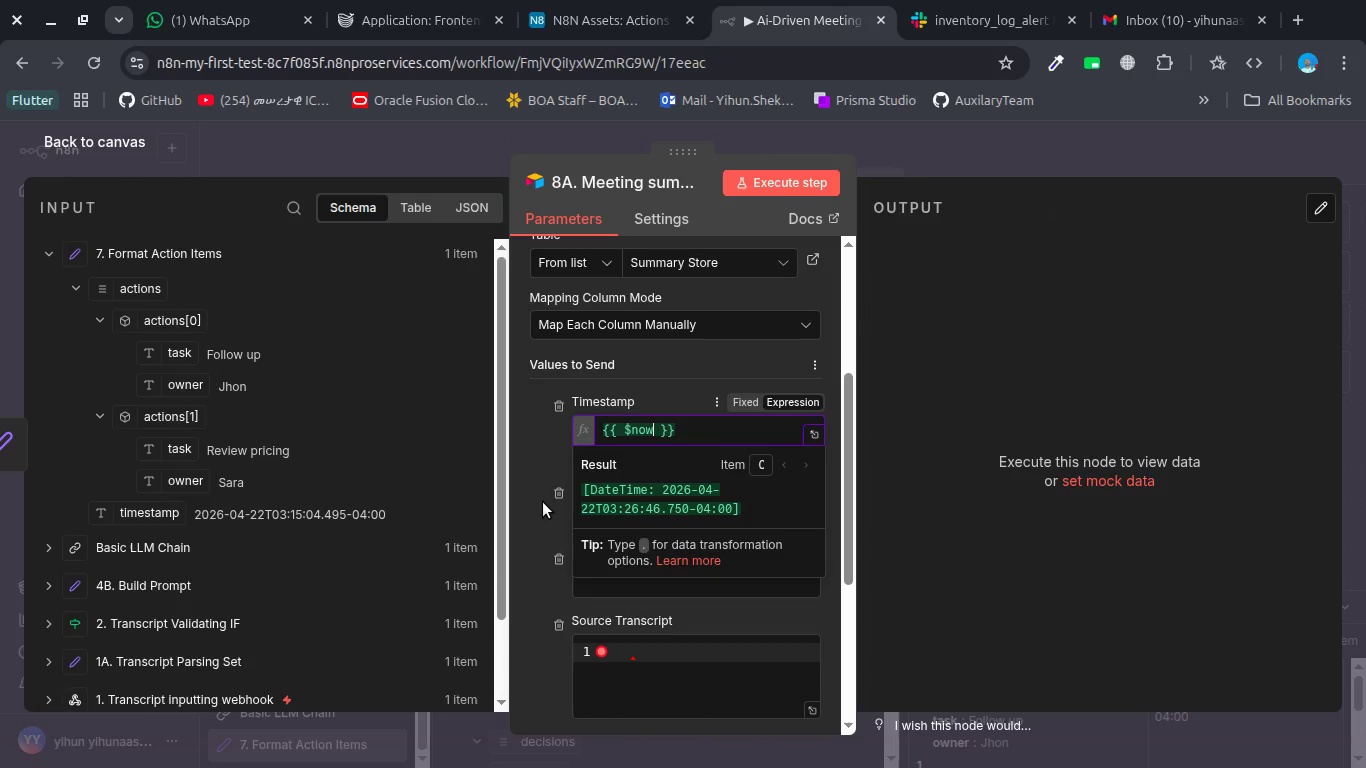 
key(Enter)
 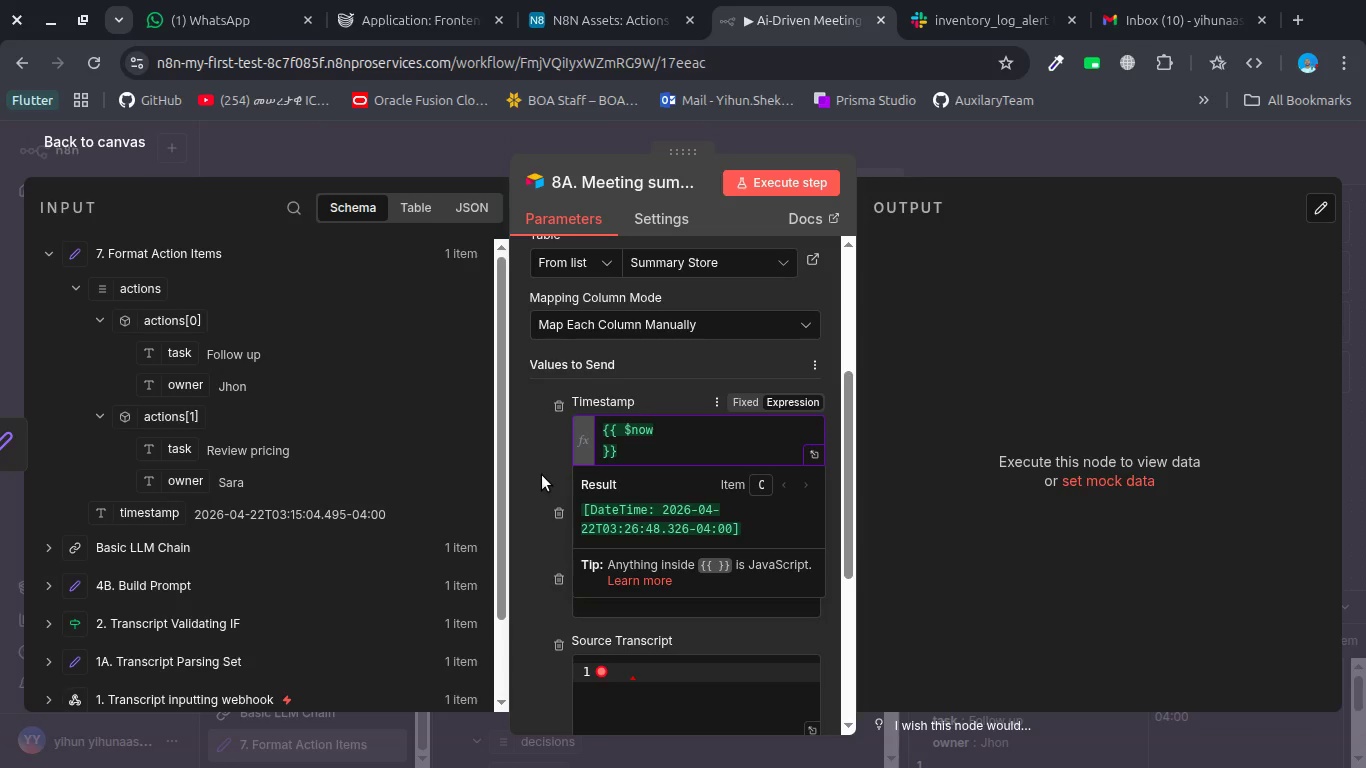 
key(Backspace)
 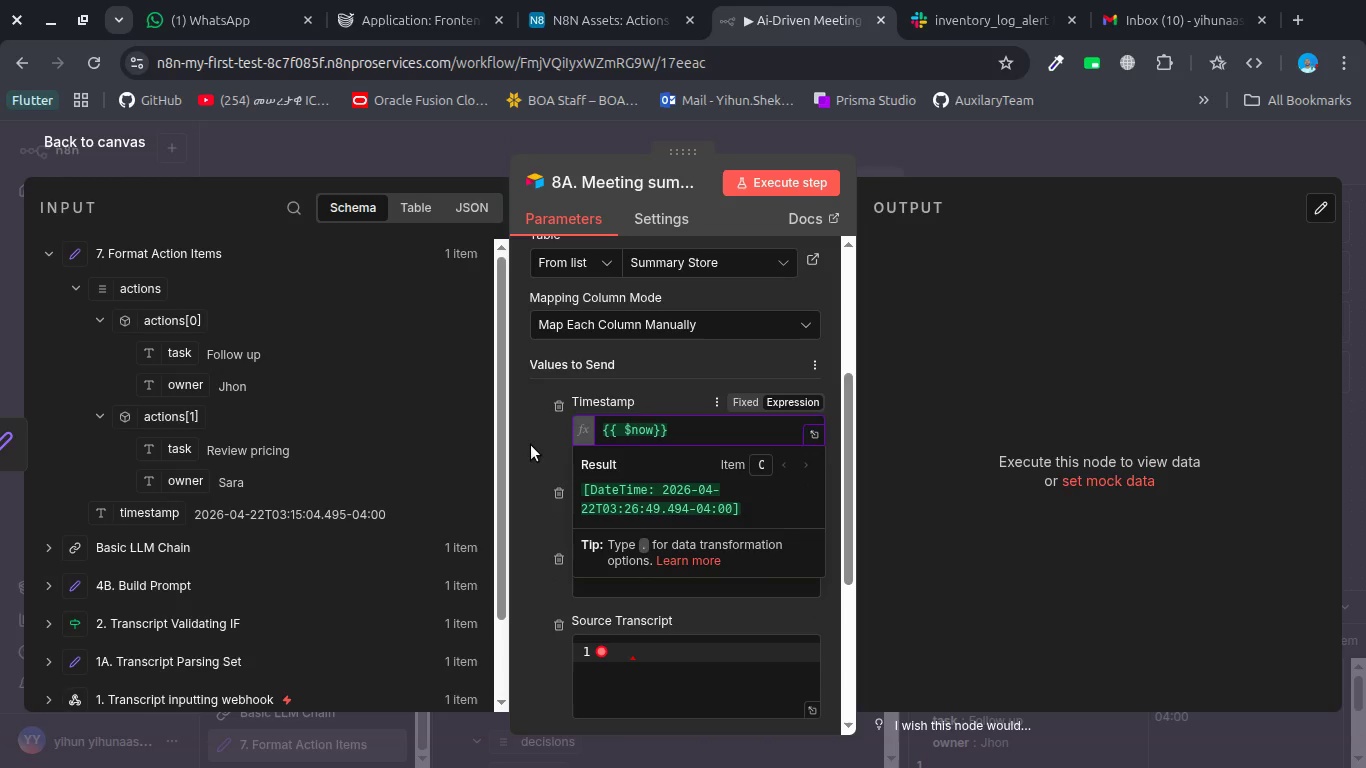 
left_click([531, 445])
 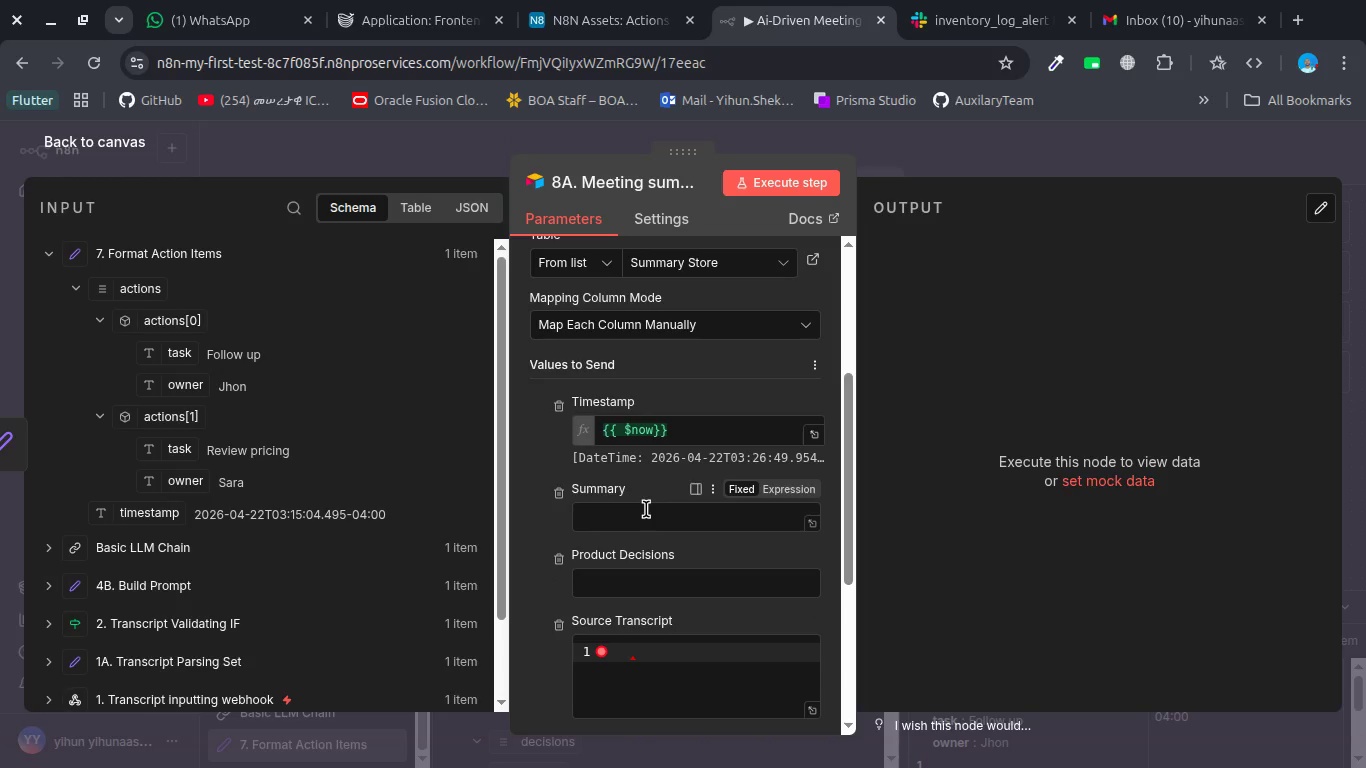 
left_click([646, 509])
 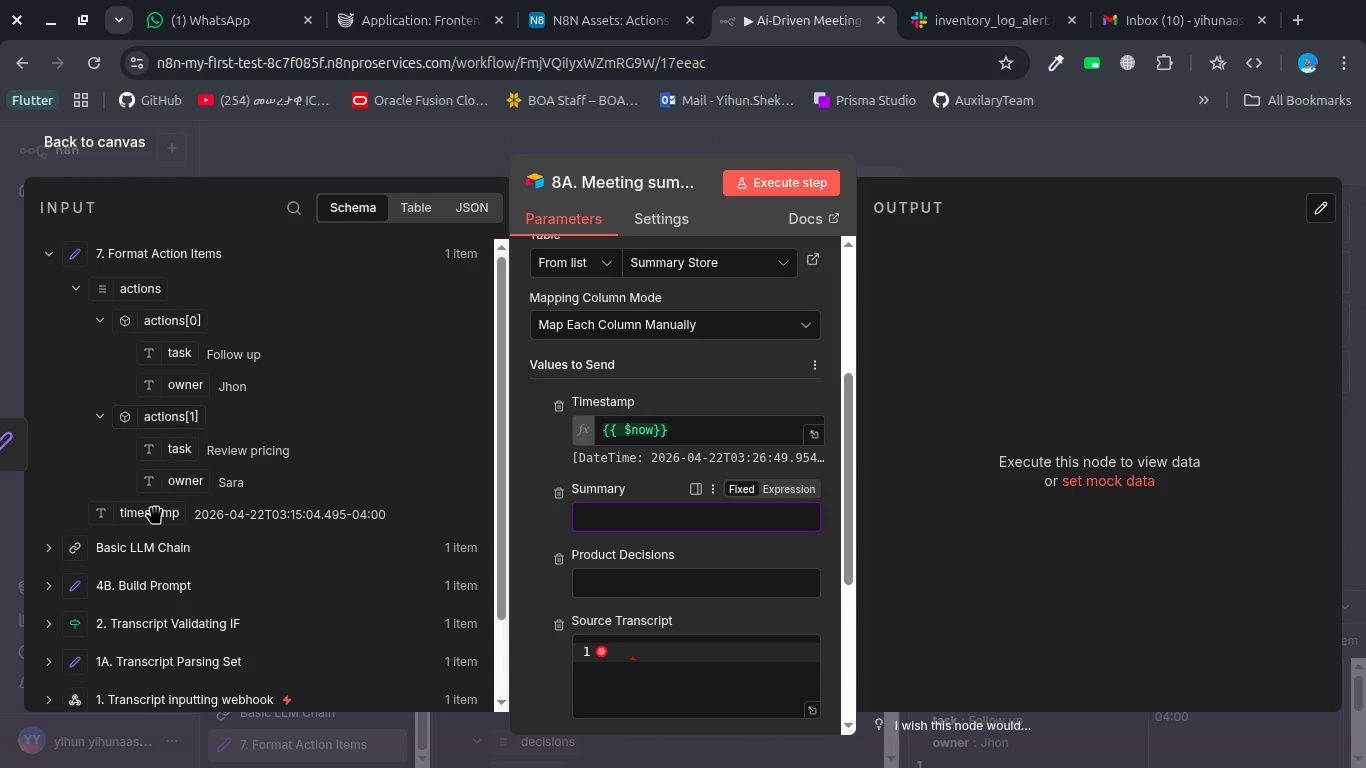 
left_click([144, 549])
 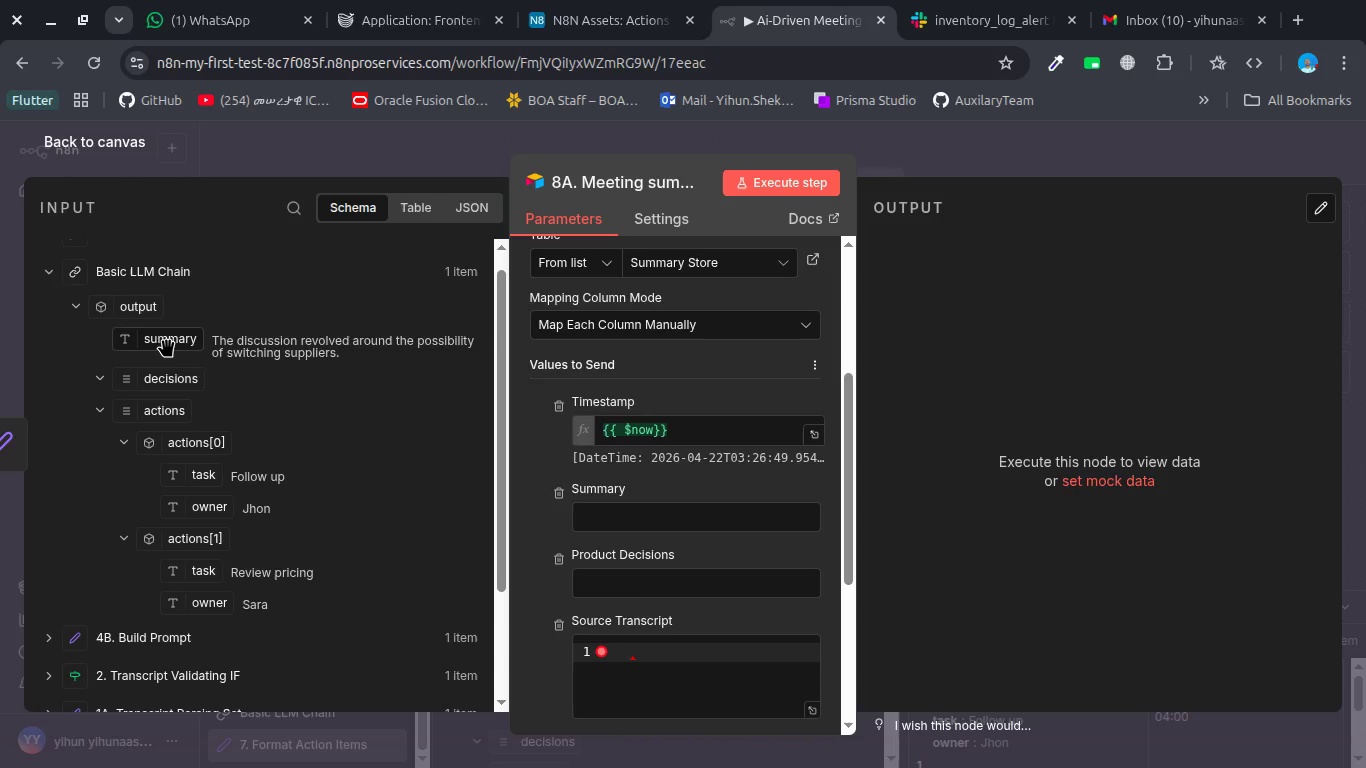 
left_click_drag(start_coordinate=[167, 337], to_coordinate=[614, 511])
 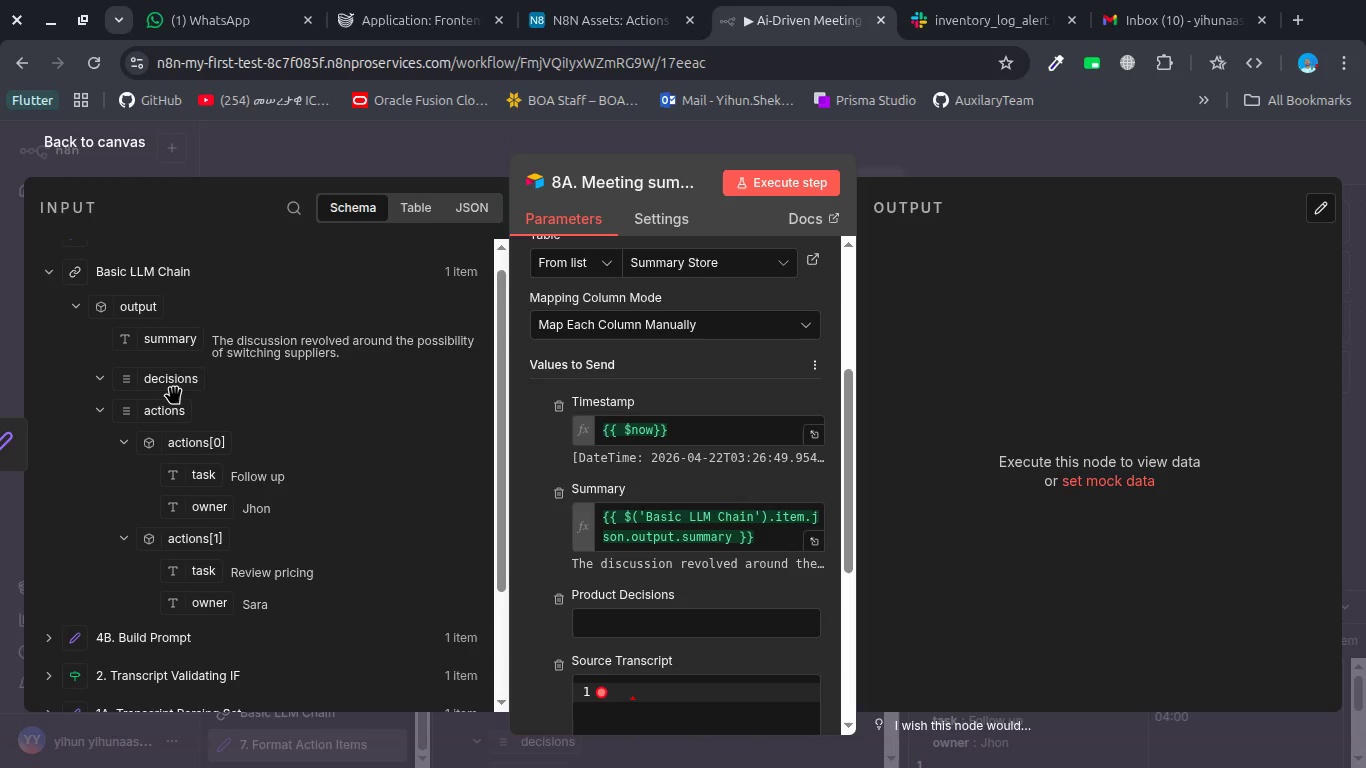 
left_click_drag(start_coordinate=[173, 374], to_coordinate=[636, 628])
 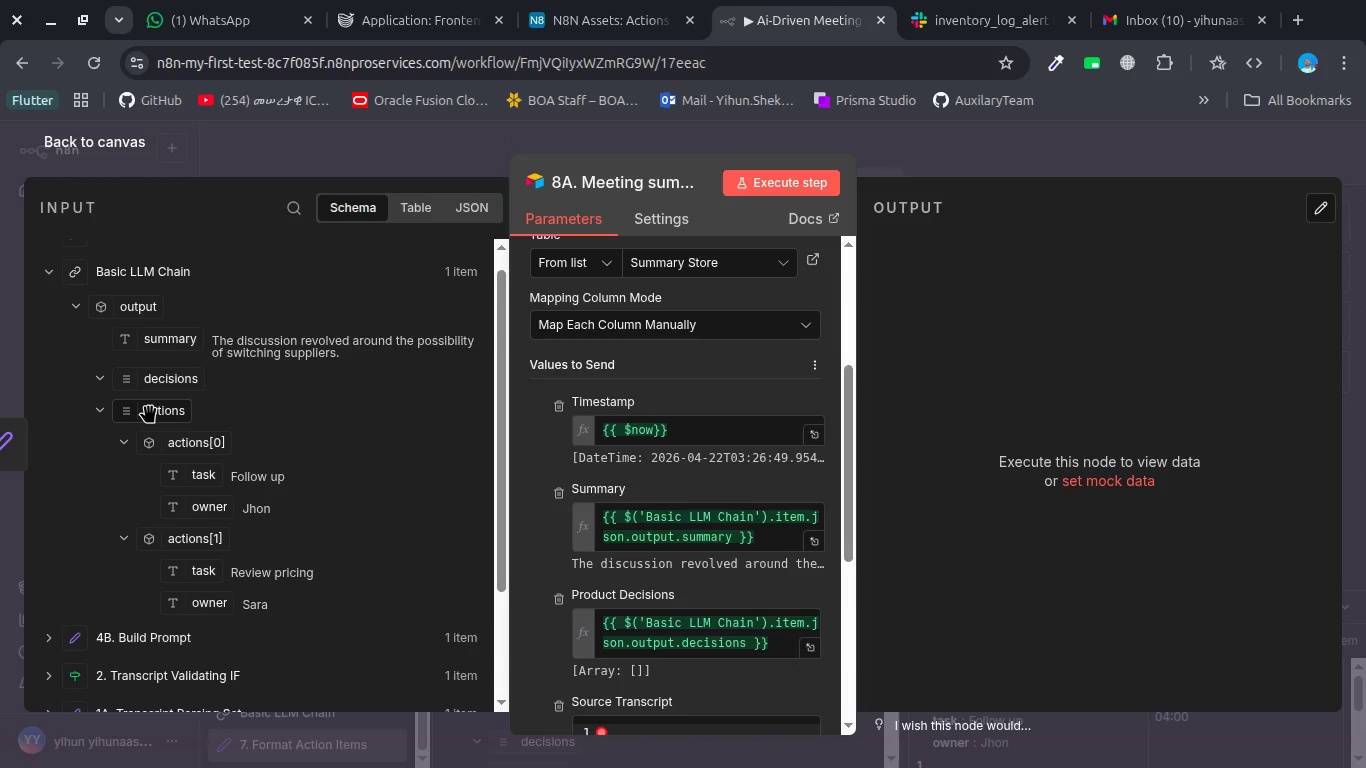 
mouse_move([181, 394])
 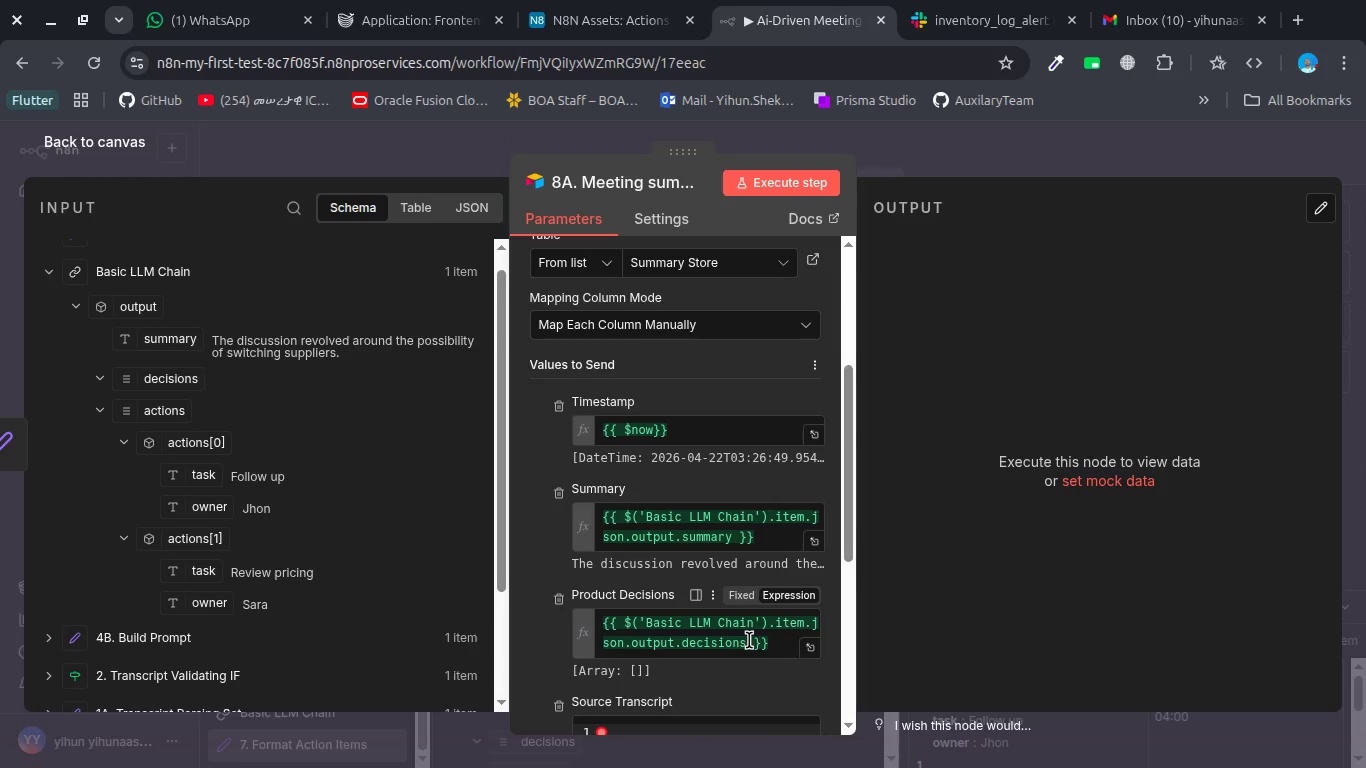 
left_click([749, 640])
 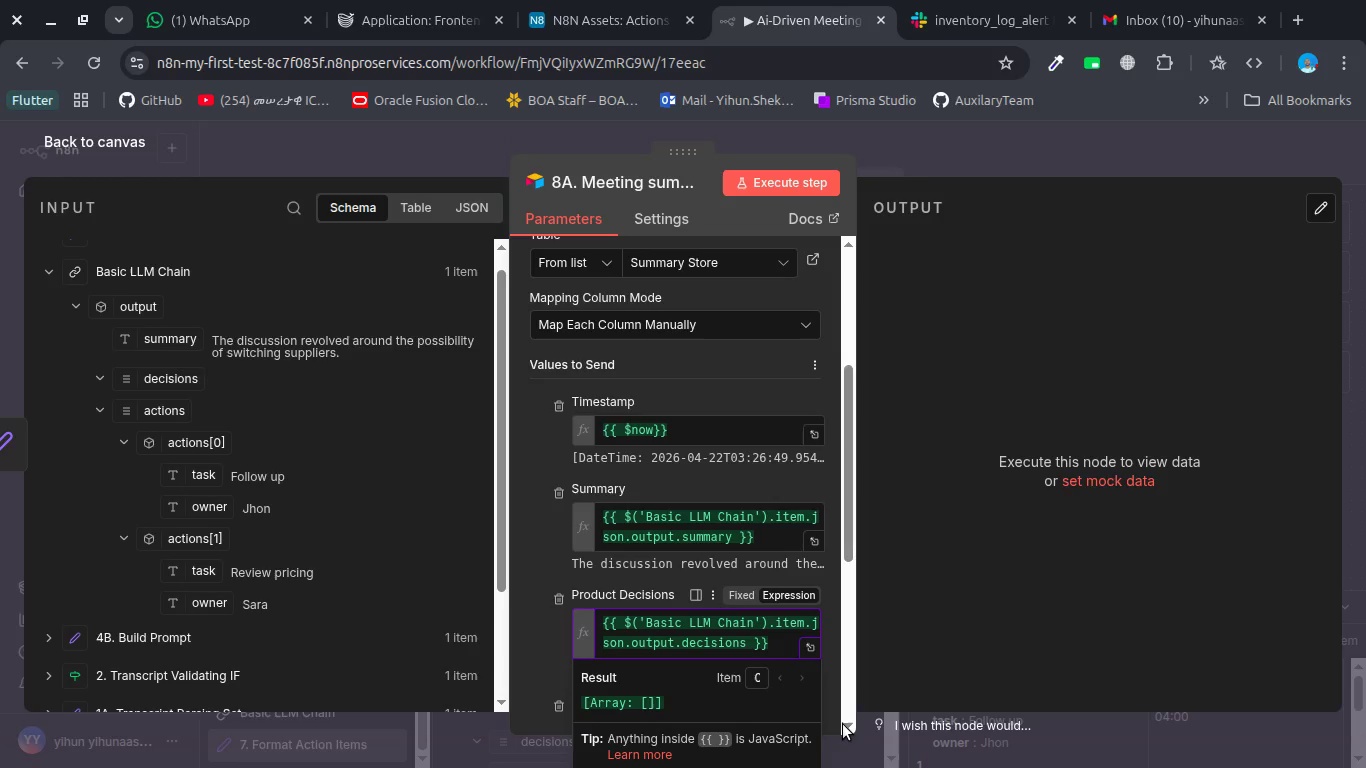 
key(Period)
 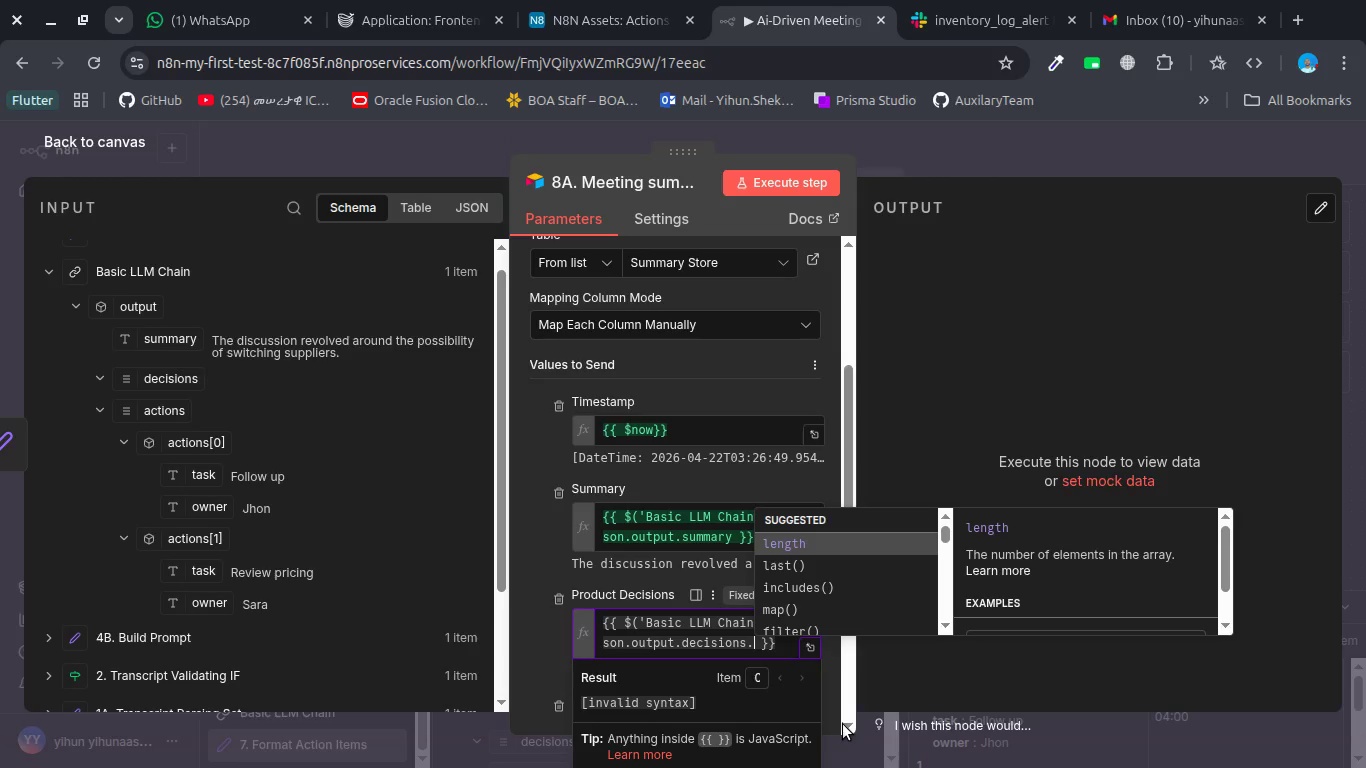 
type(j)
key(Backspace)
type(oi)
 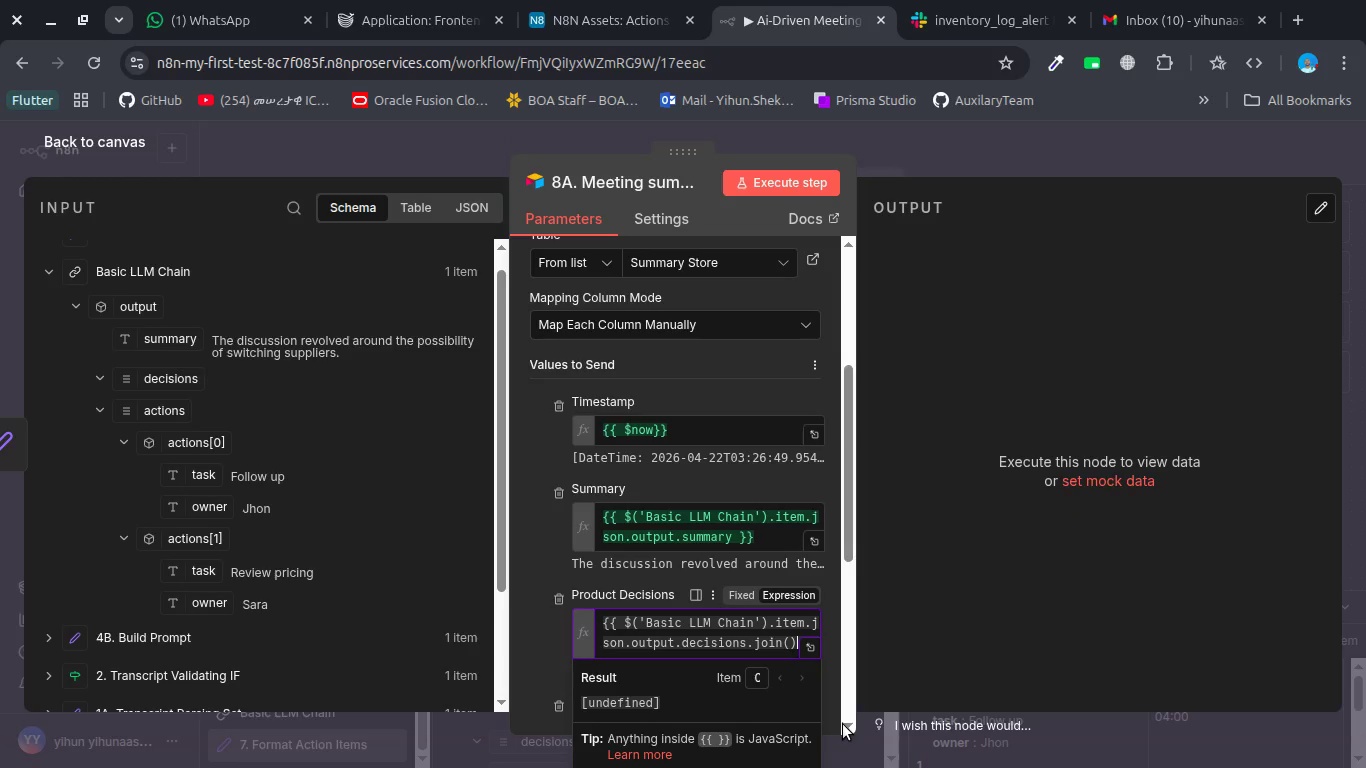 
hold_key(key=P, duration=0.32)
 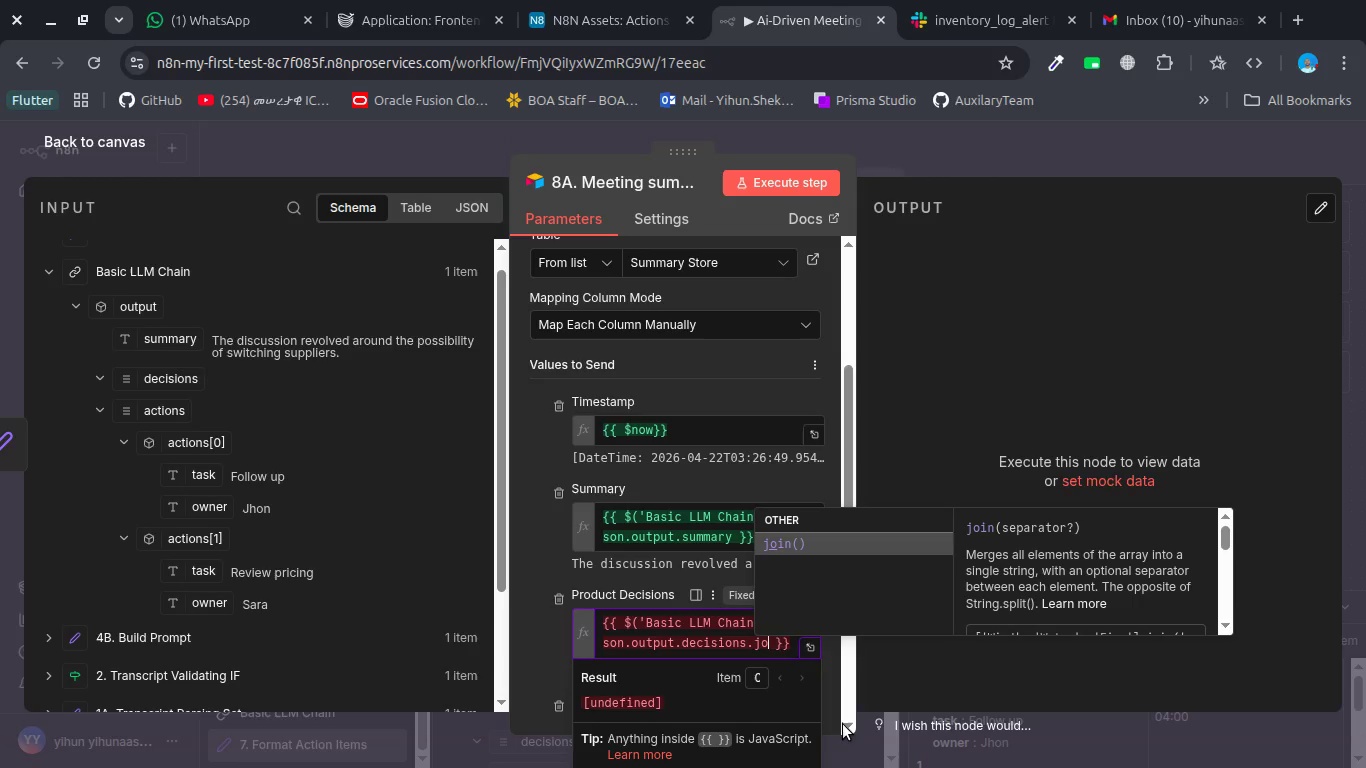 
key(Enter)
 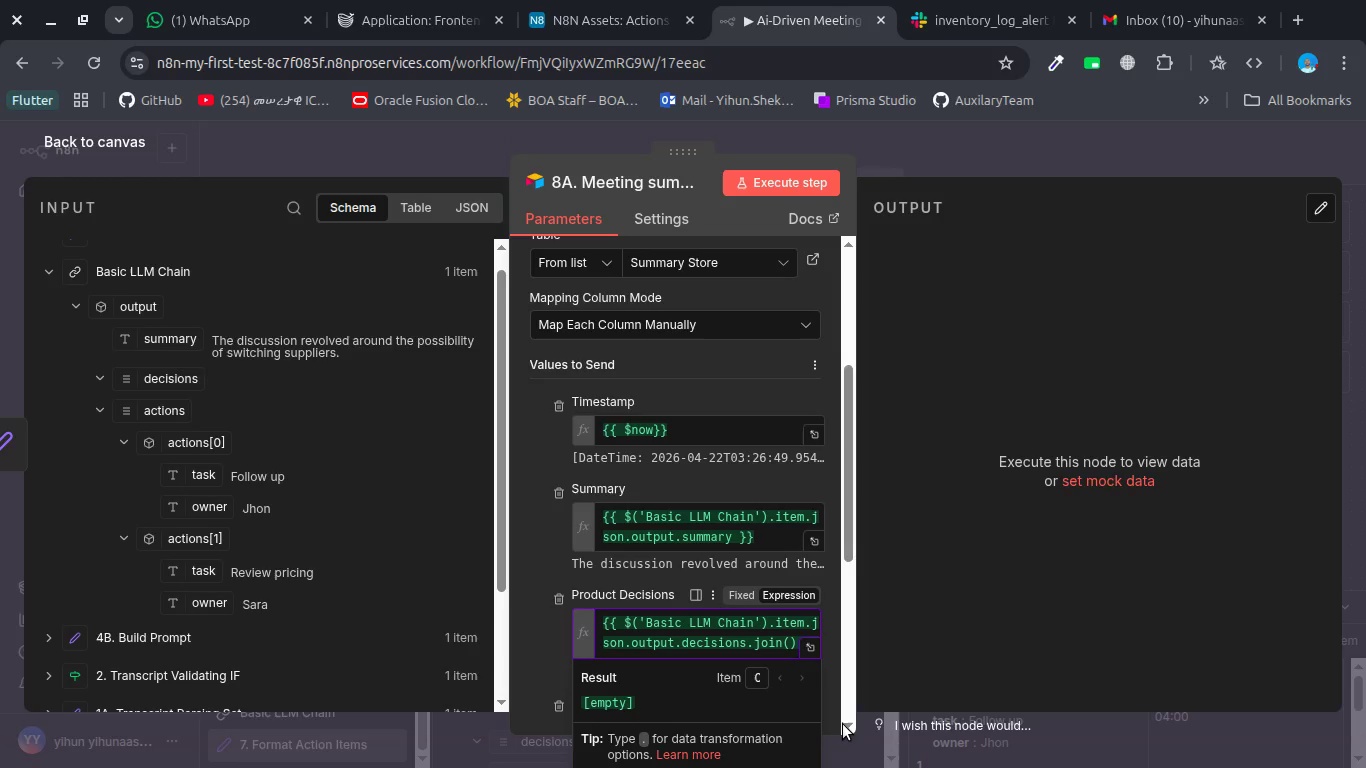 
key(ArrowLeft)
 